 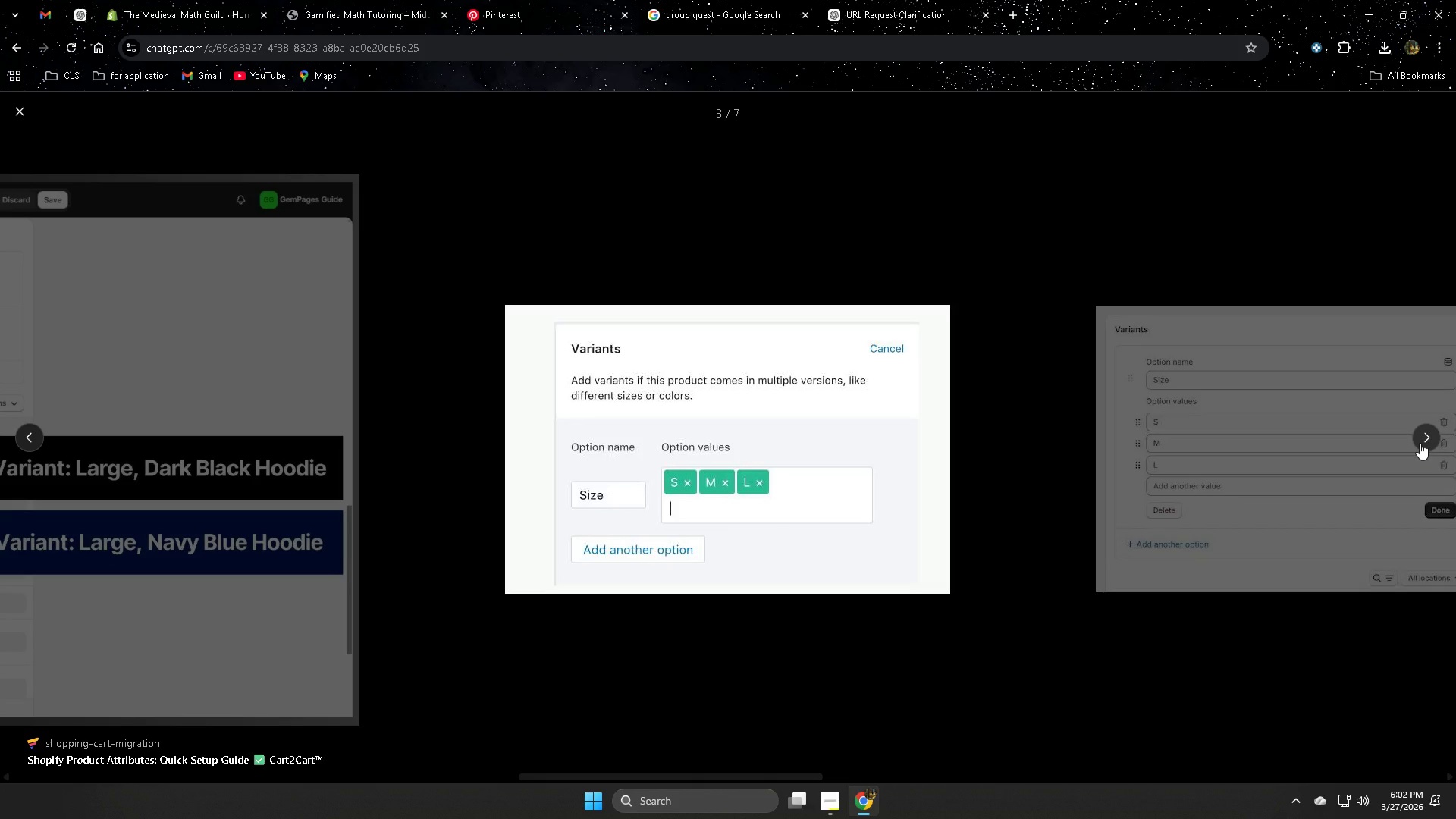 
left_click([1420, 443])
 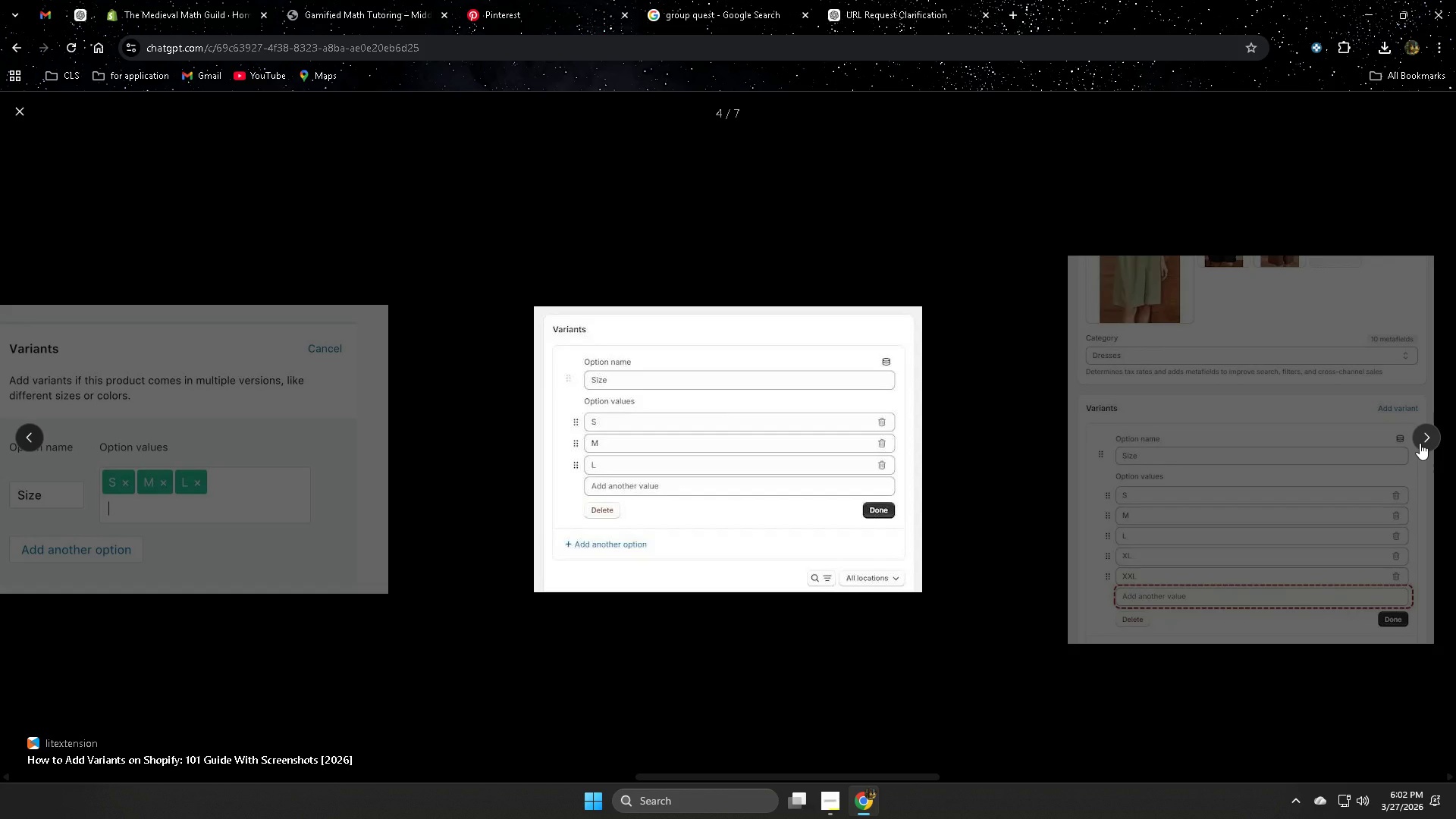 
left_click([1420, 443])
 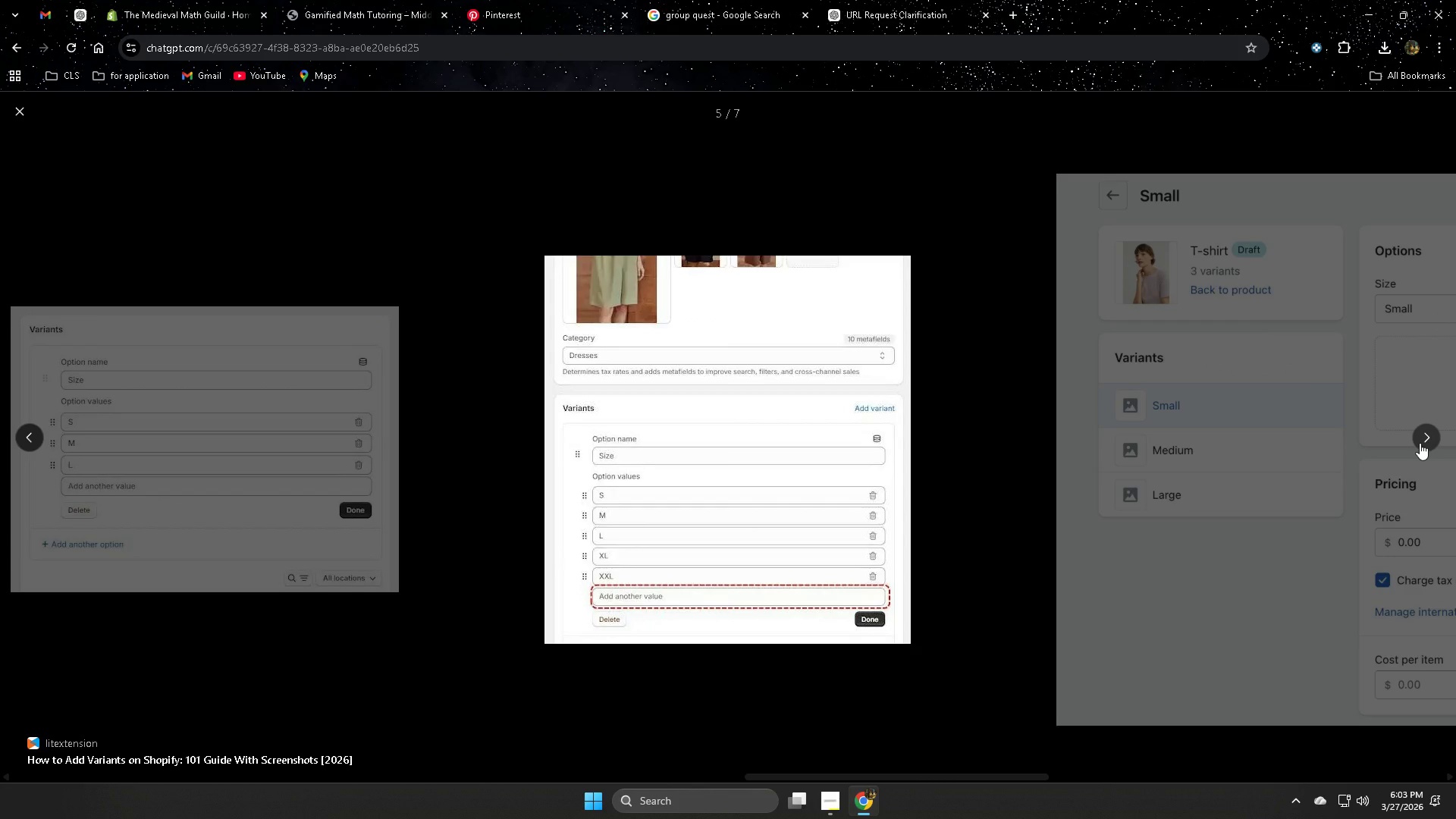 
left_click([1420, 443])
 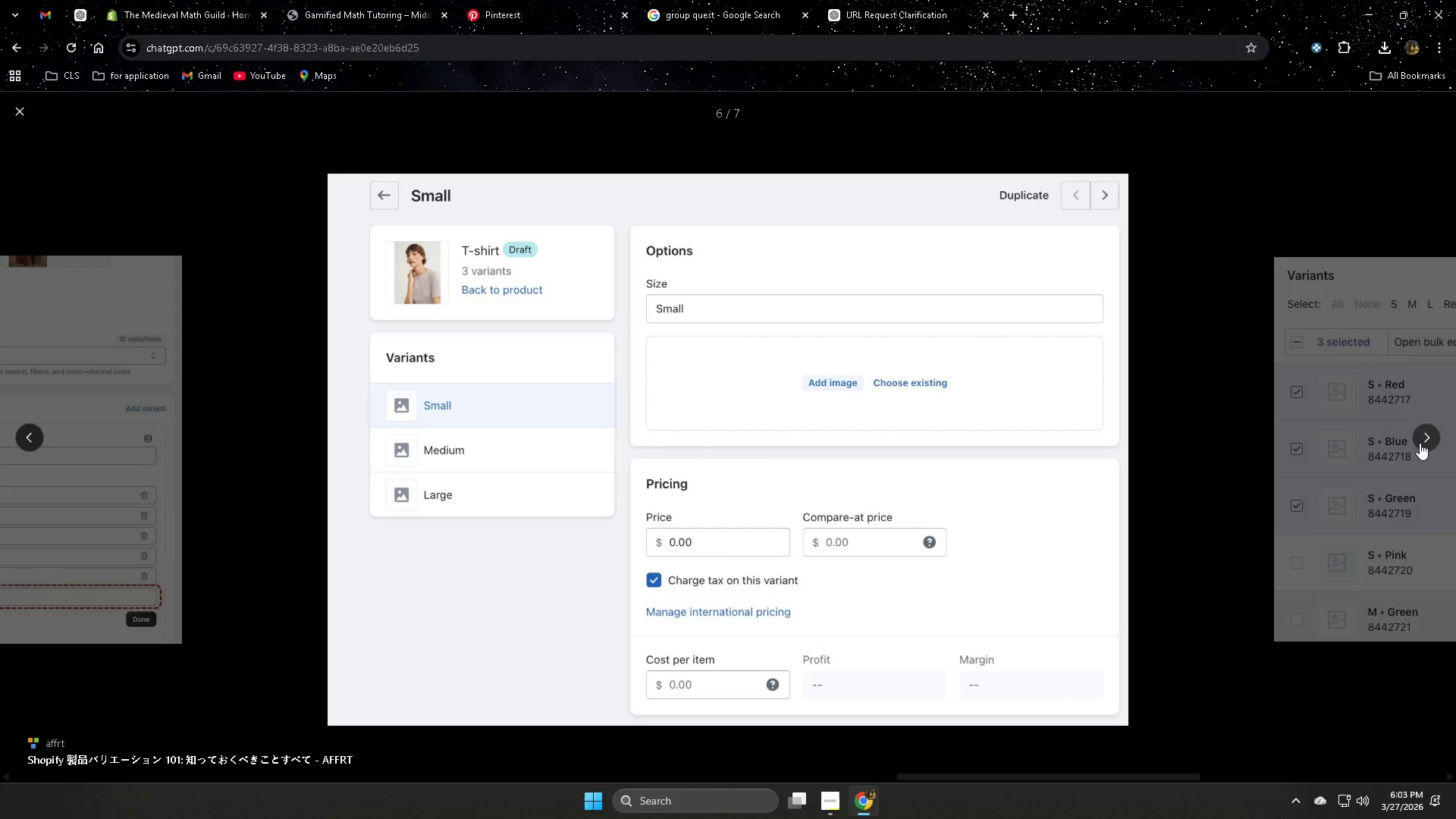 
left_click([1420, 443])
 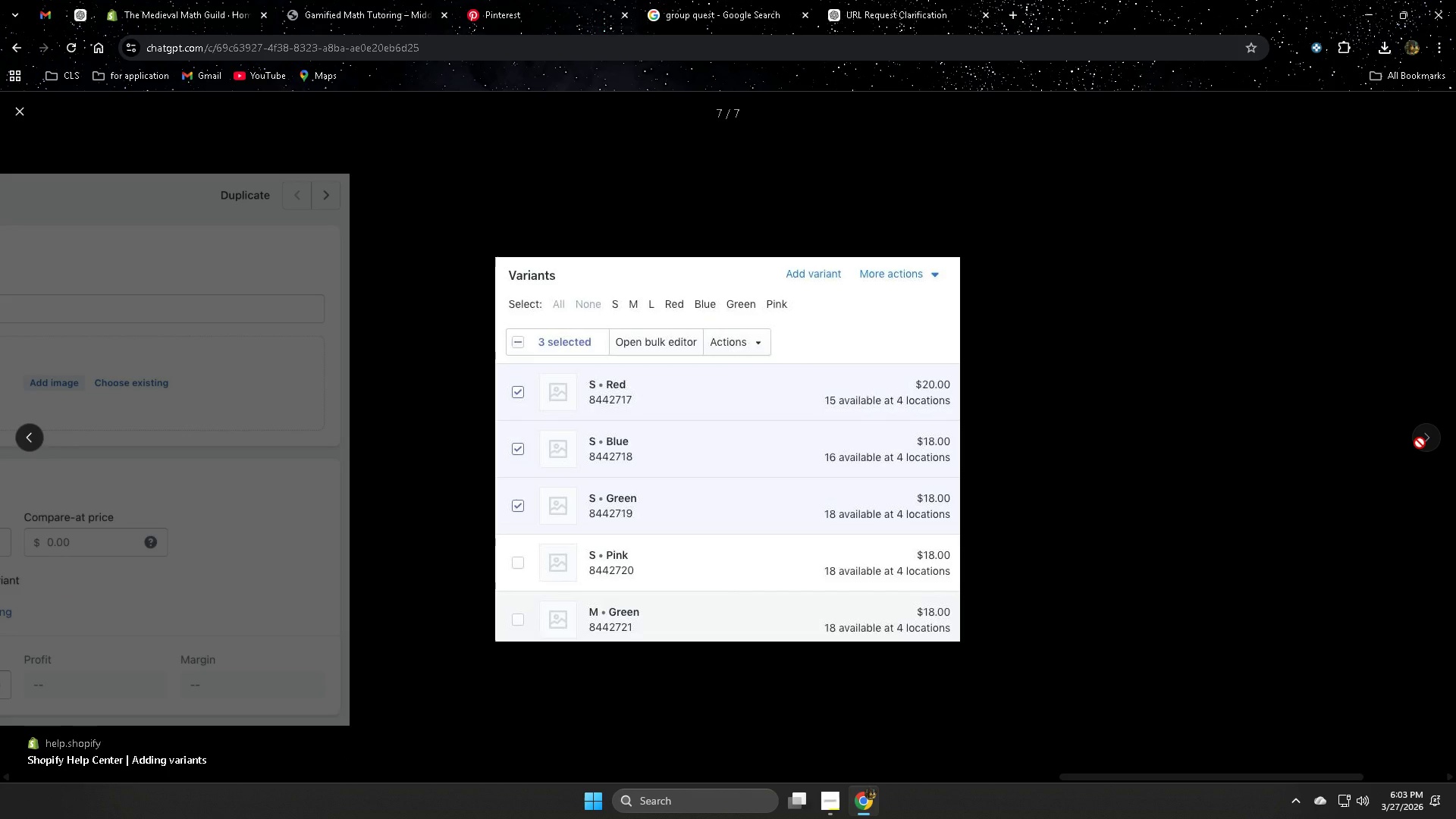 
left_click([1420, 443])
 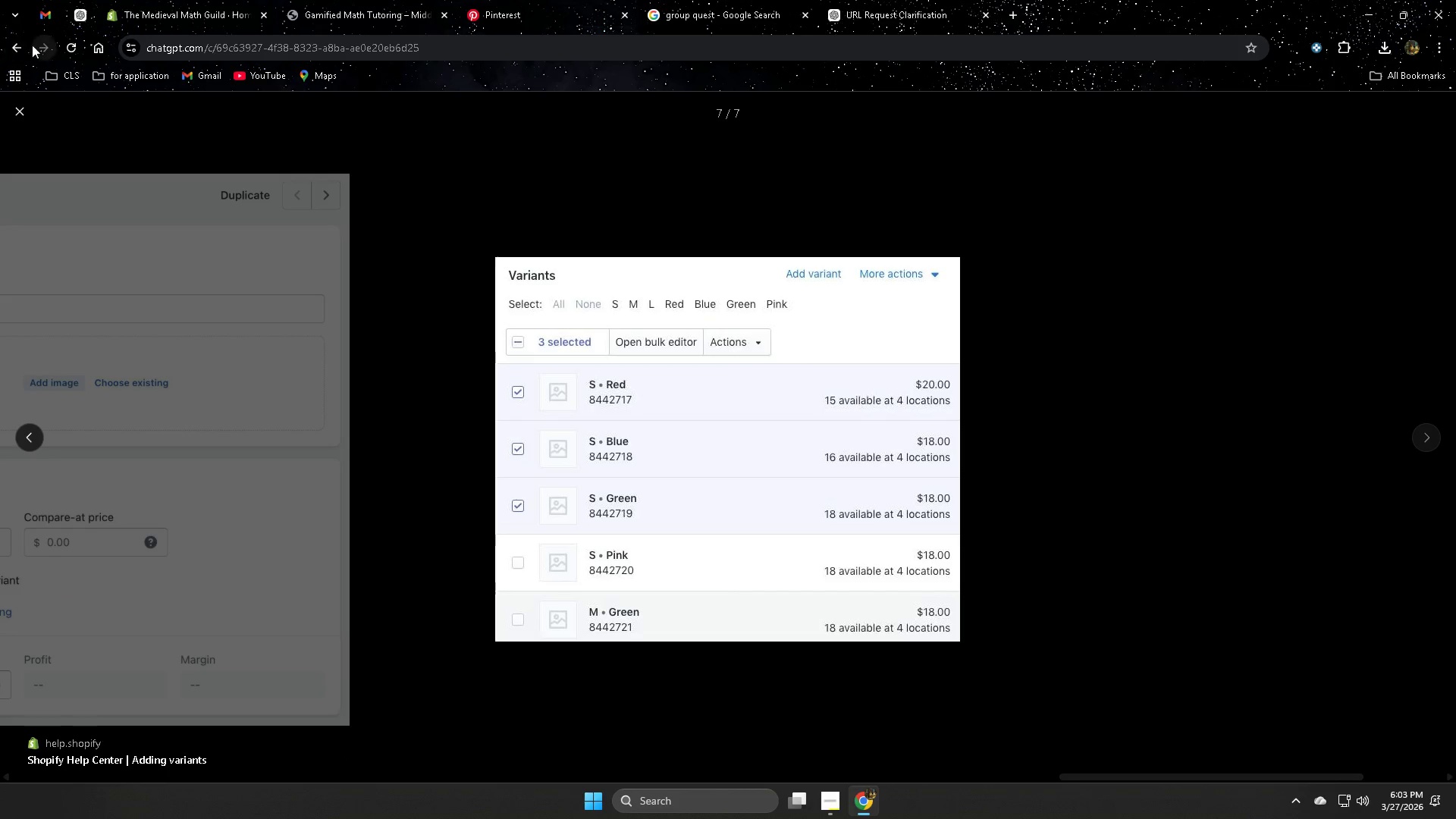 
left_click([20, 109])
 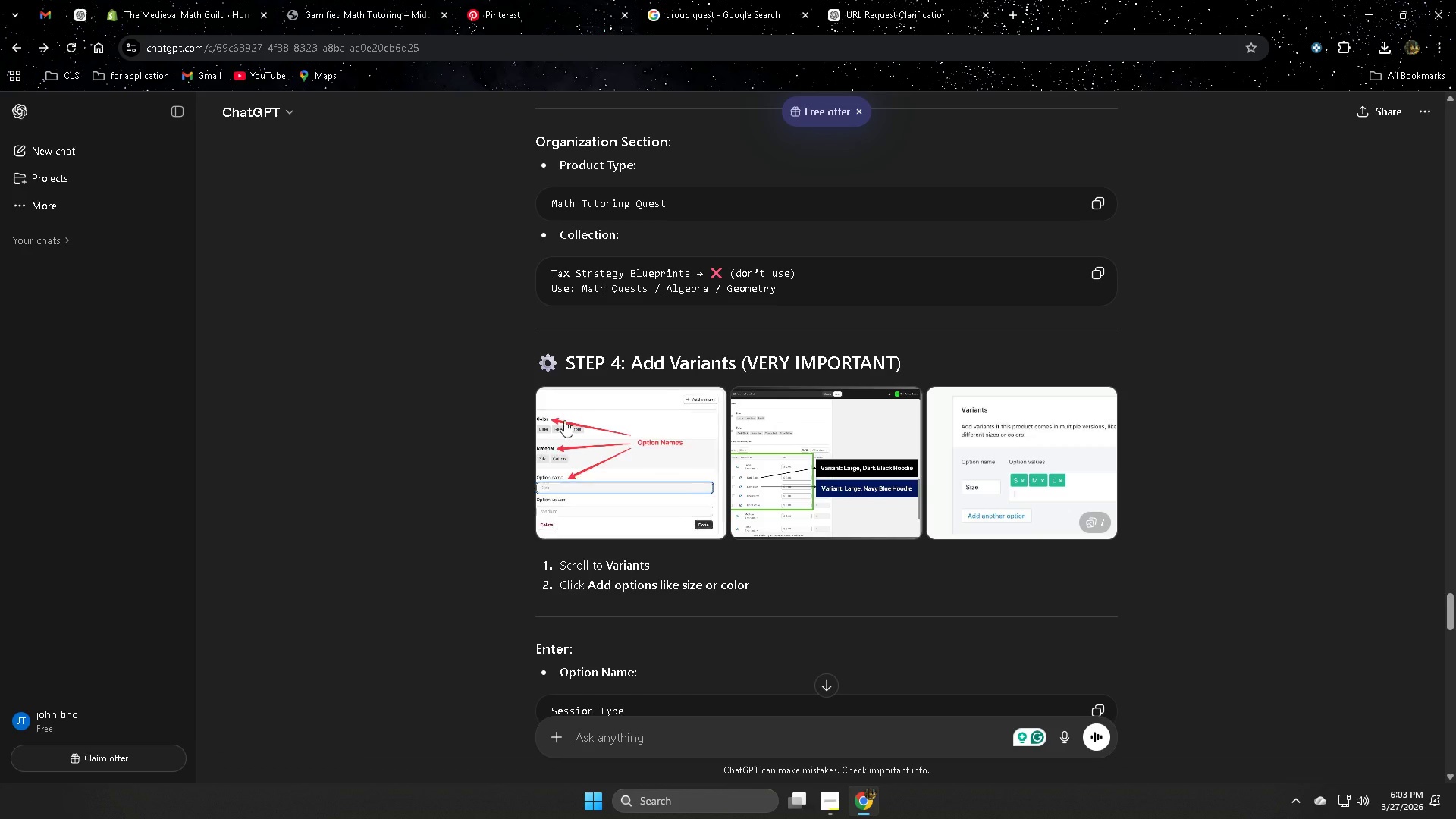 
scroll: coordinate [1254, 618], scroll_direction: down, amount: 9.0
 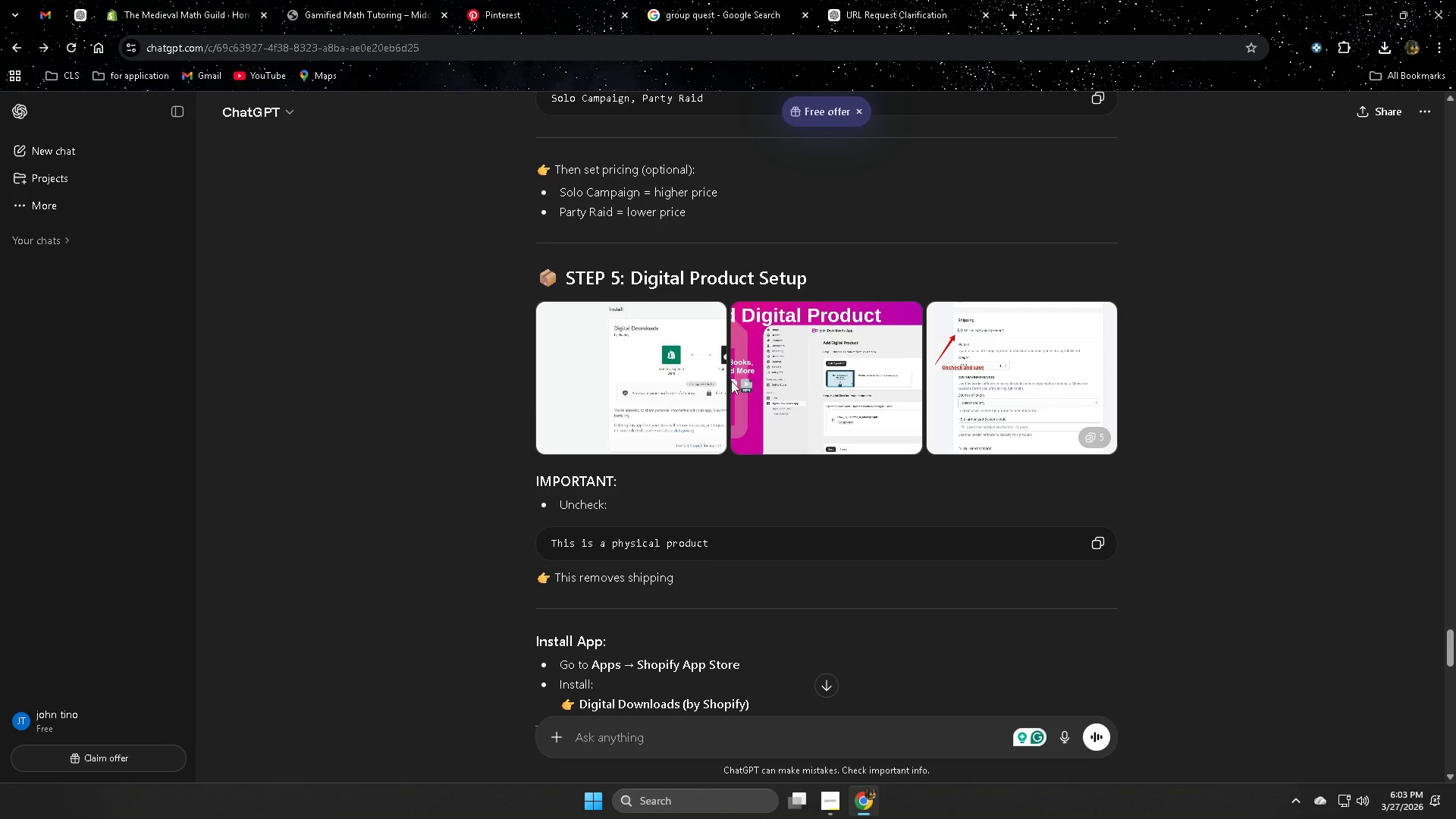 
scroll: coordinate [1100, 552], scroll_direction: down, amount: 1.0
 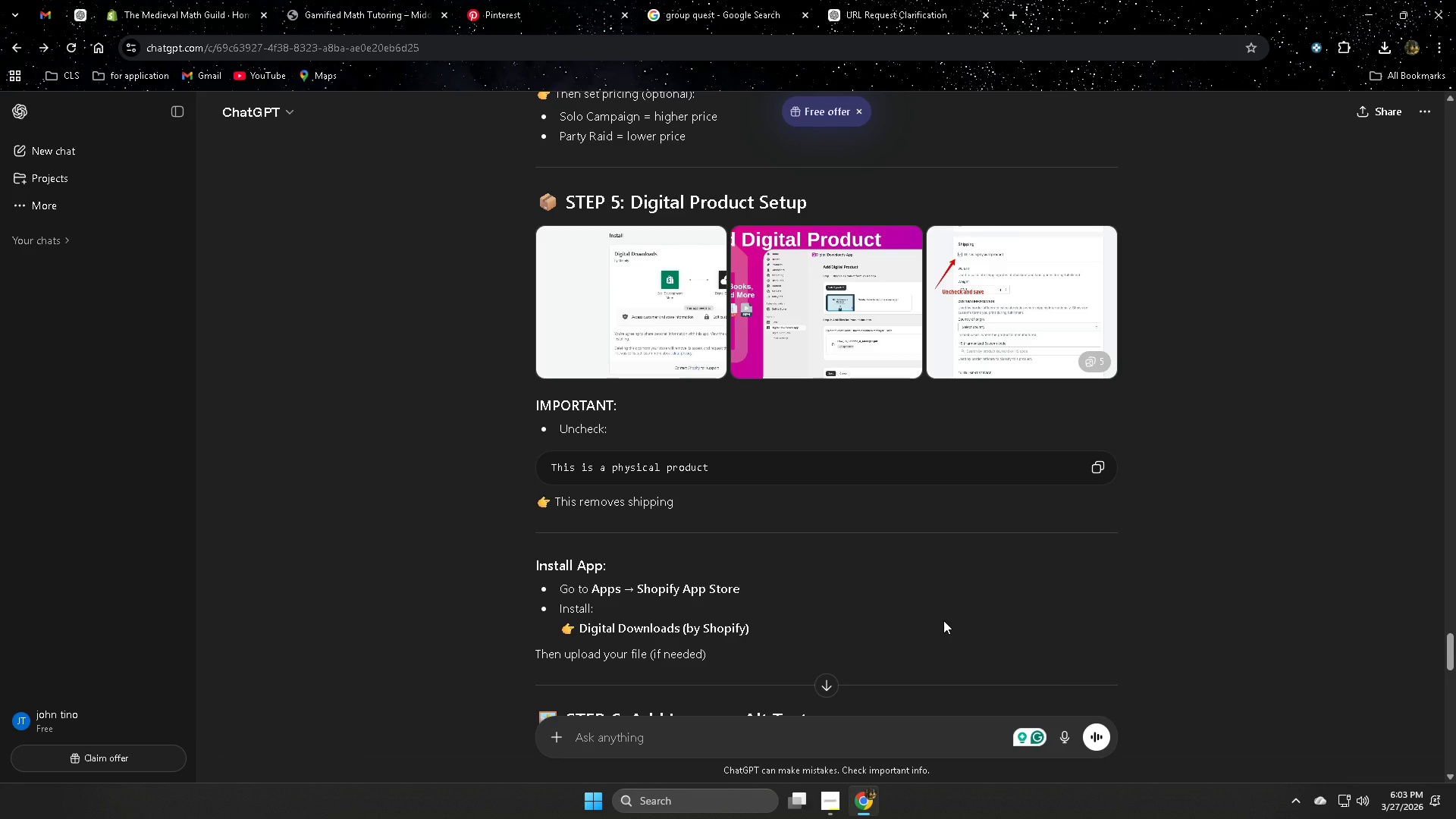 
wait(6.83)
 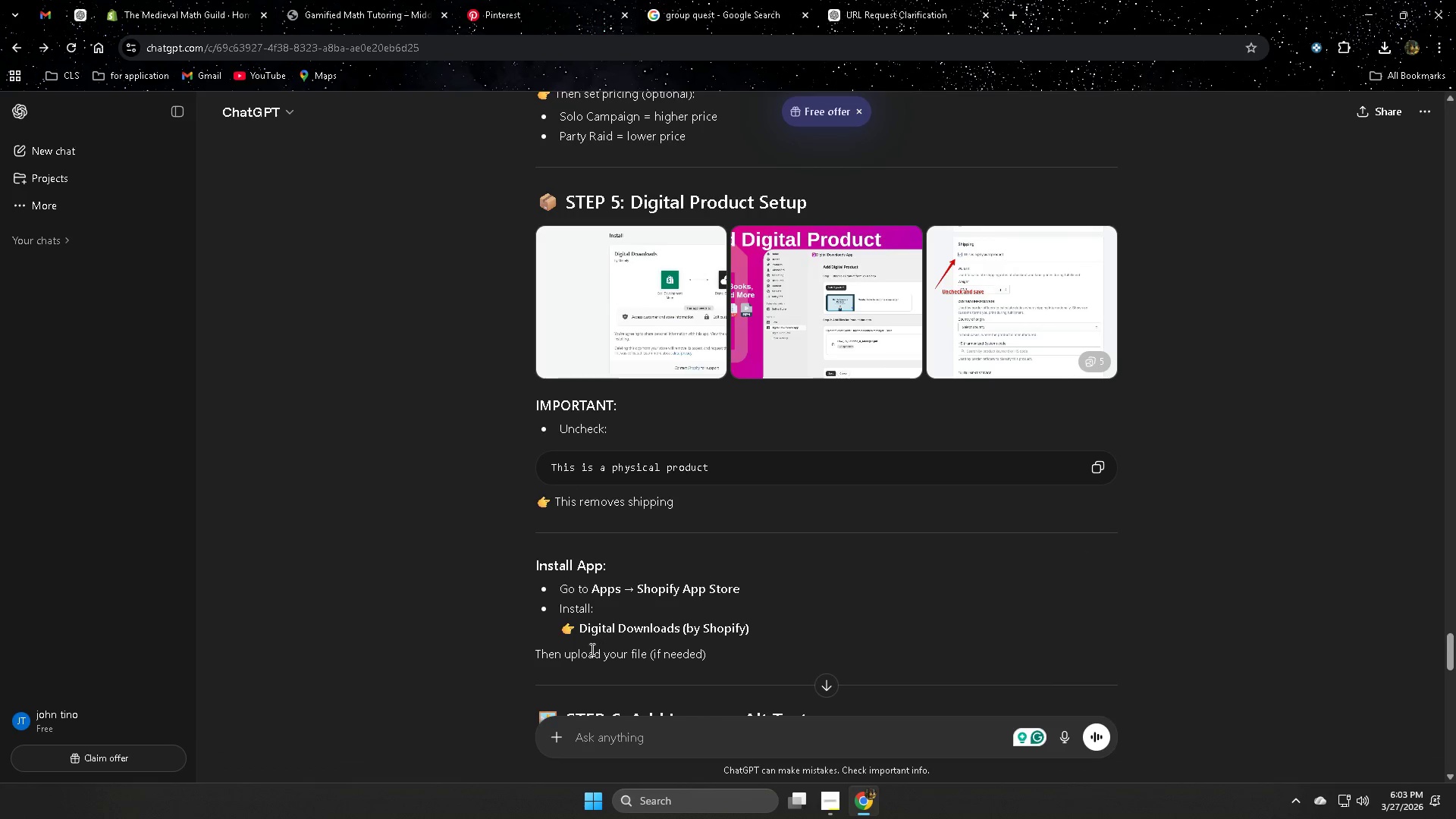 
scroll: coordinate [1213, 657], scroll_direction: down, amount: 9.0
 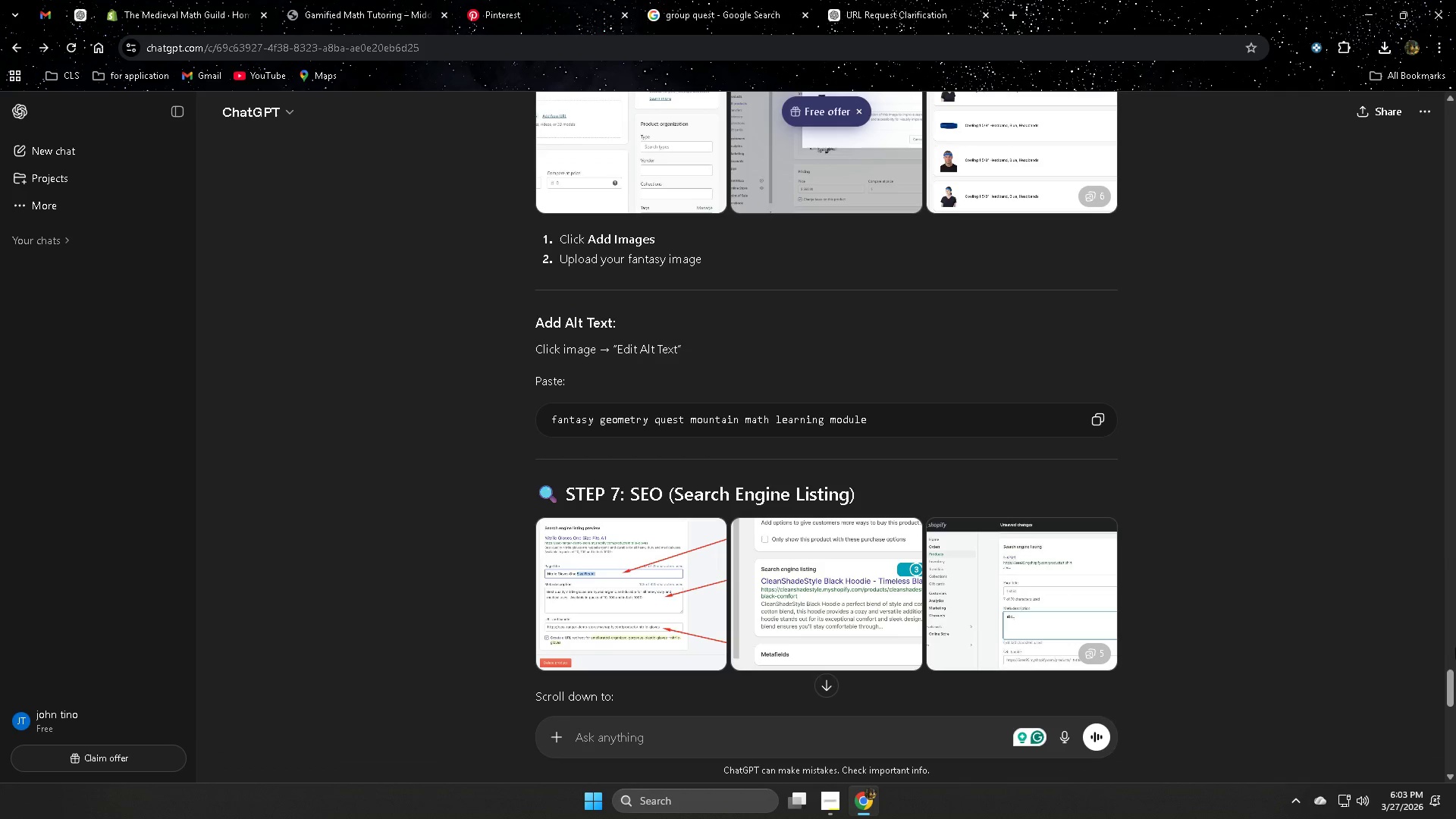 
left_click_drag(start_coordinate=[1451, 681], to_coordinate=[1439, 266])
 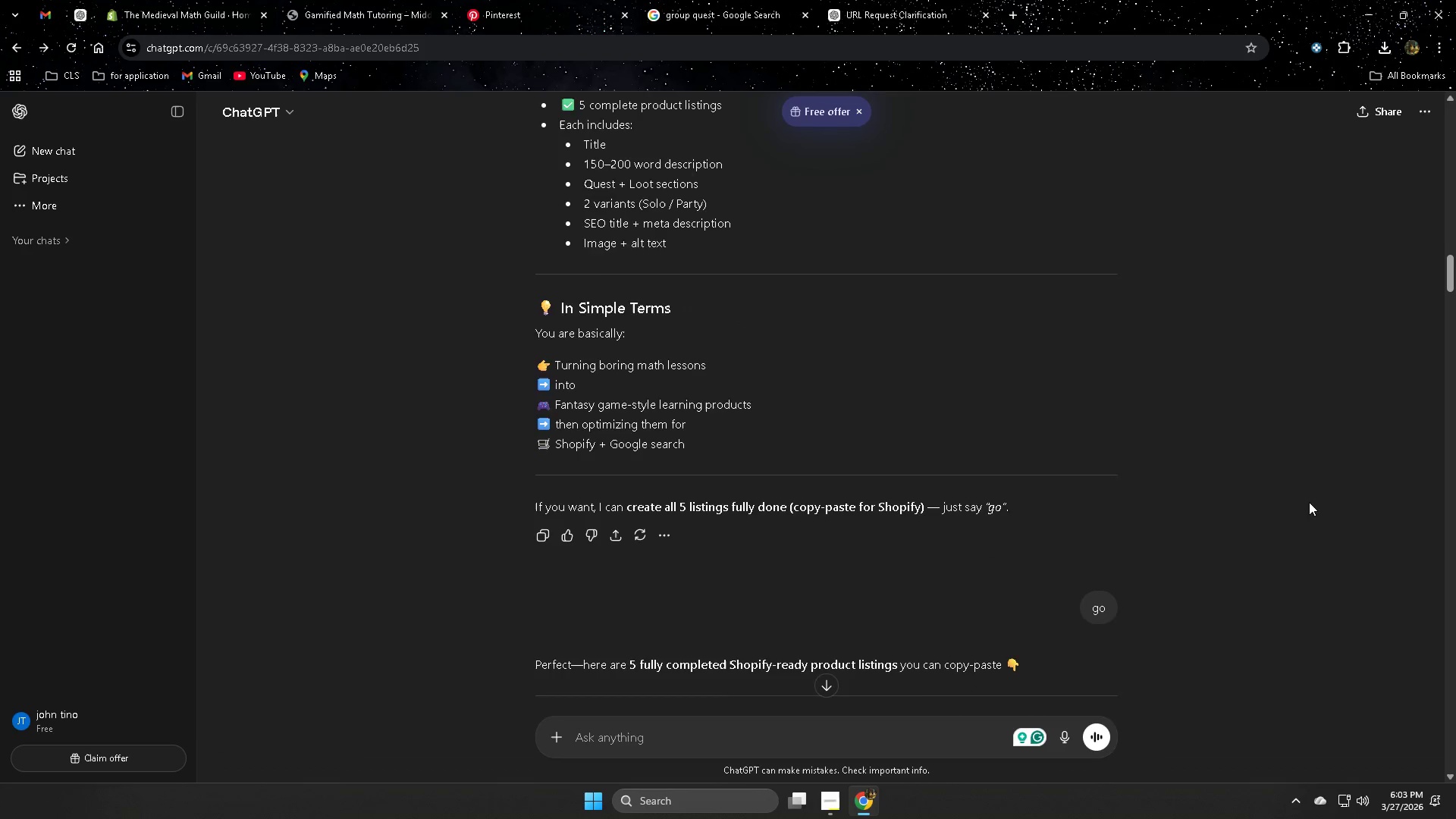 
scroll: coordinate [1249, 432], scroll_direction: down, amount: 15.0
 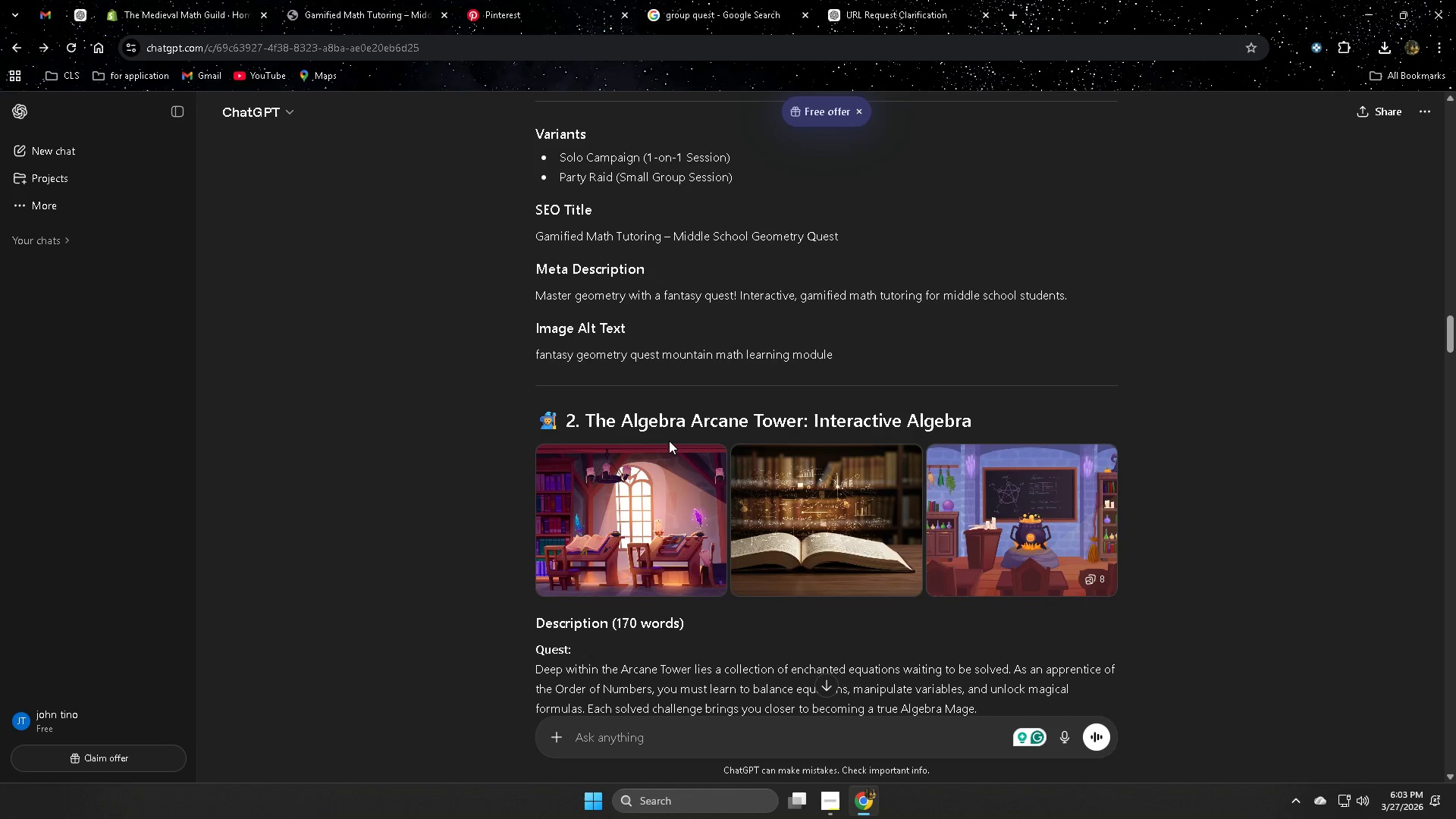 
left_click([337, 0])
 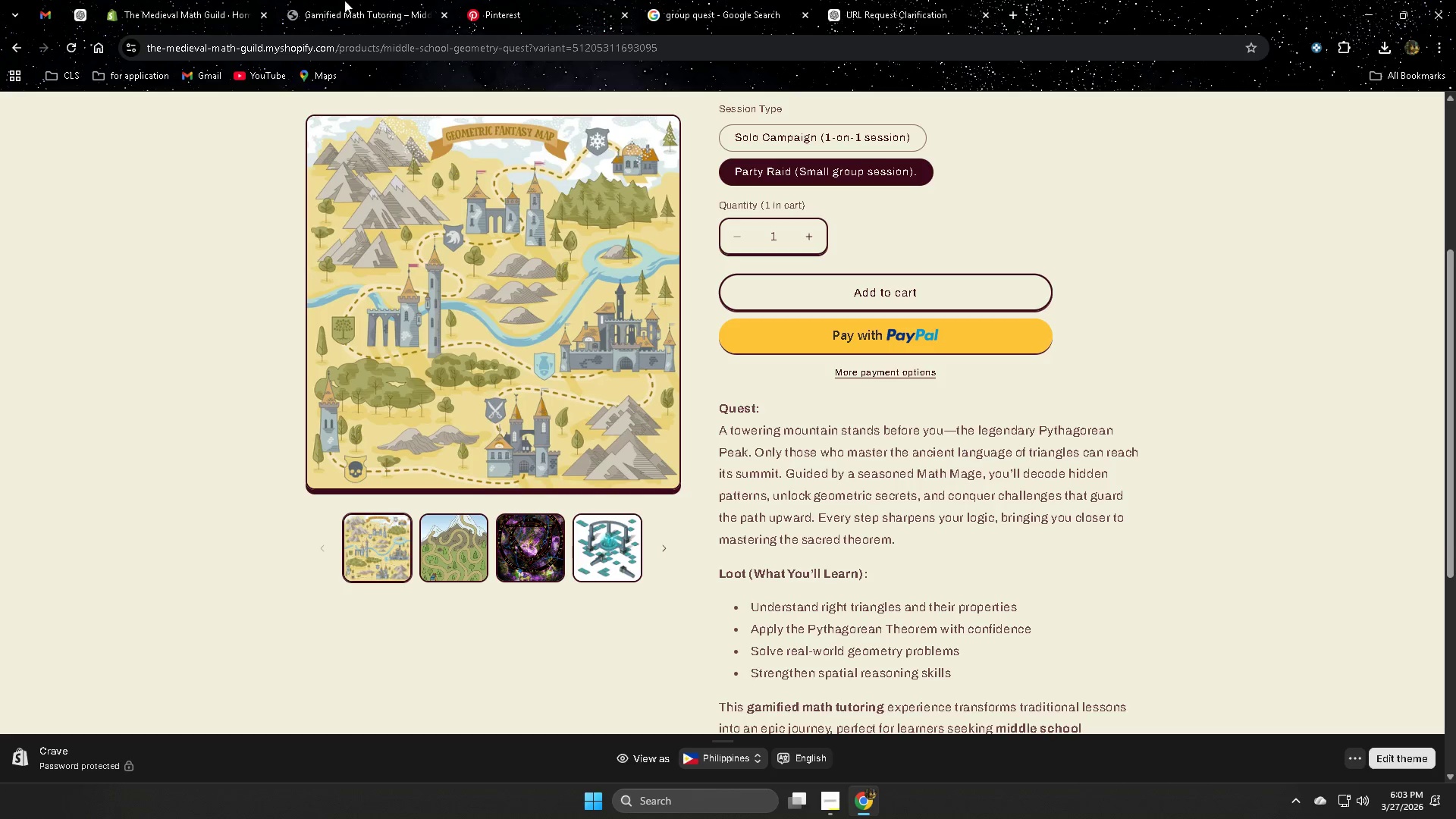 
mouse_move([515, 24])
 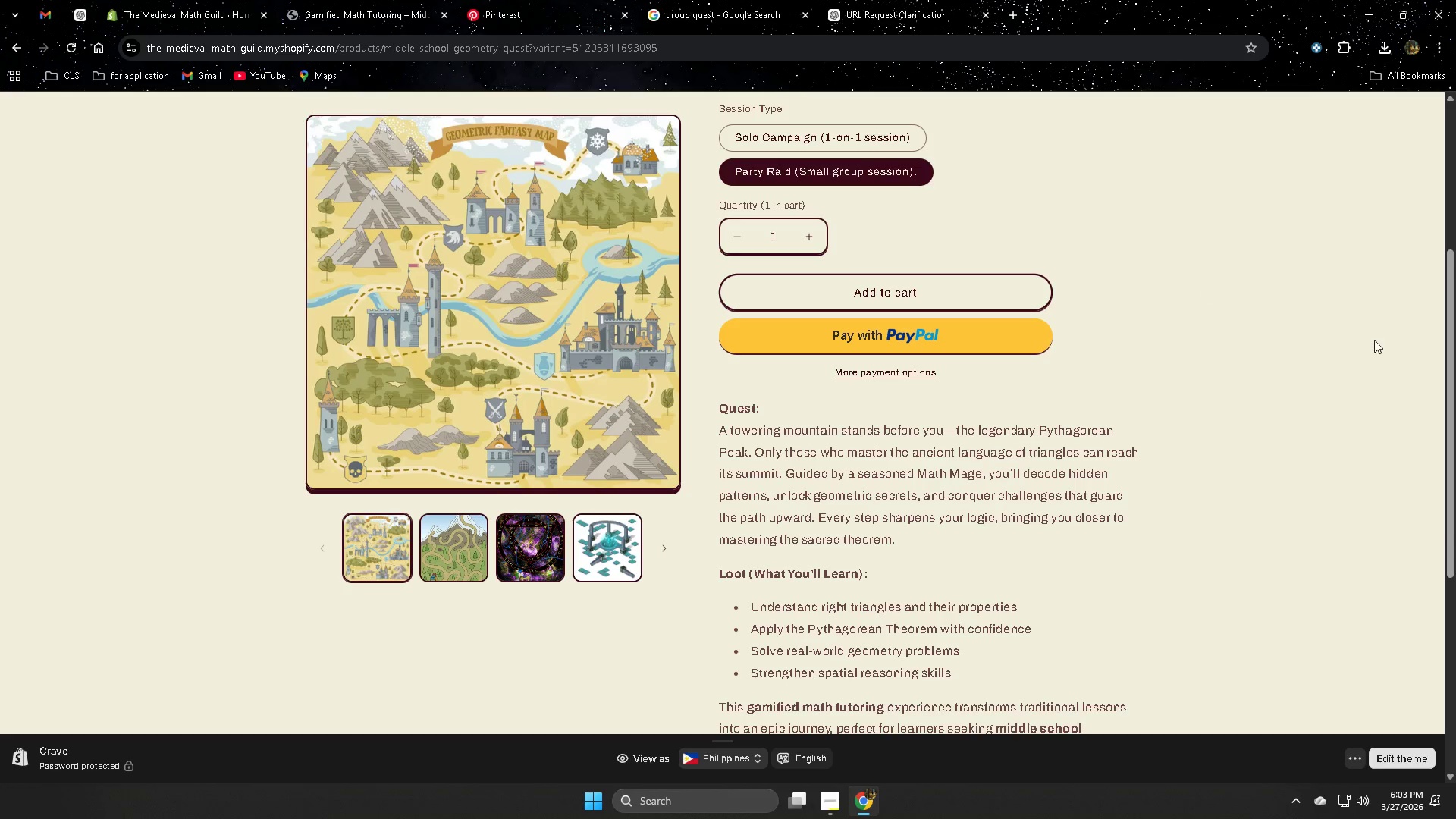 
scroll: coordinate [1144, 336], scroll_direction: up, amount: 6.0
 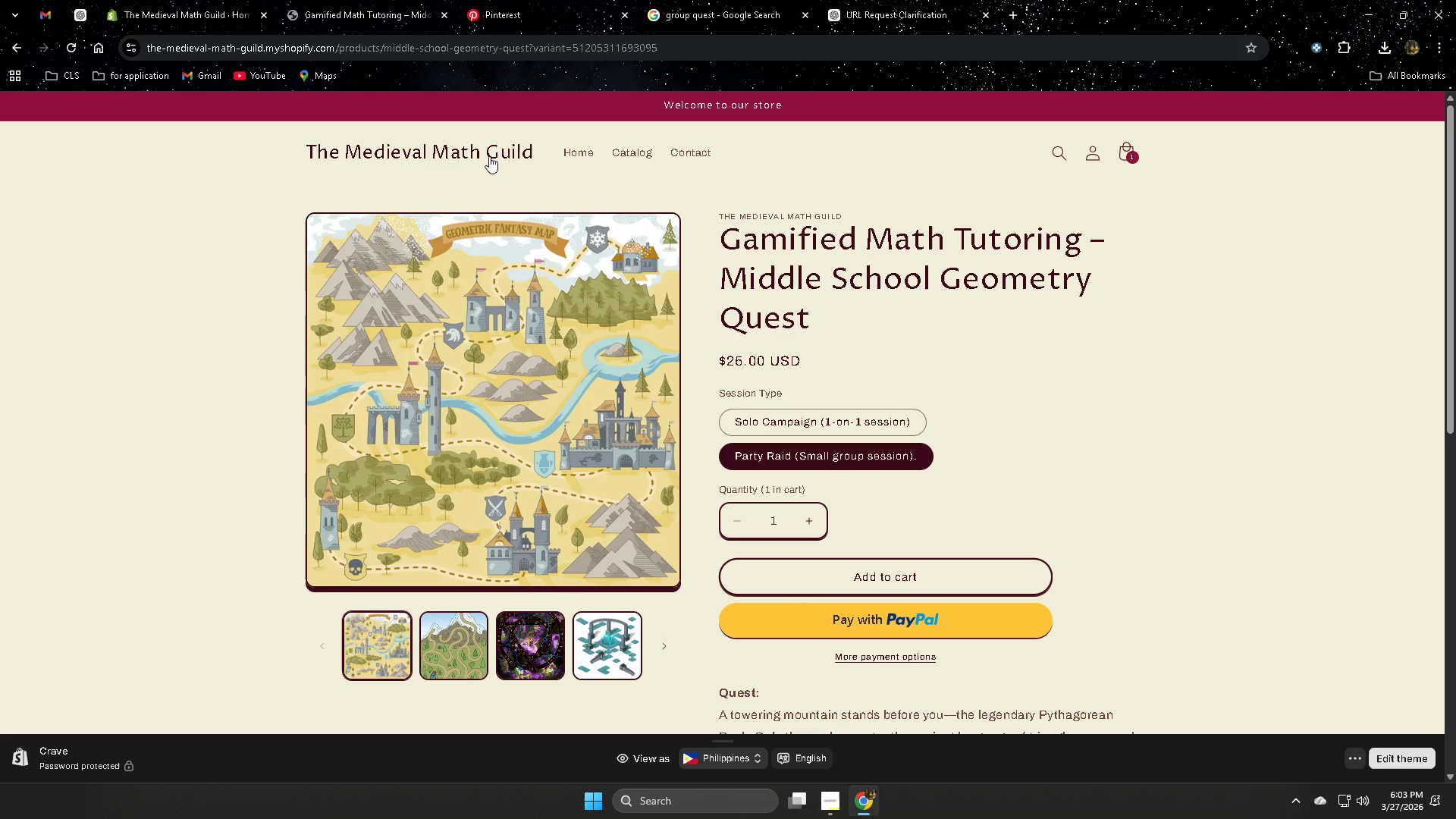 
left_click([575, 154])
 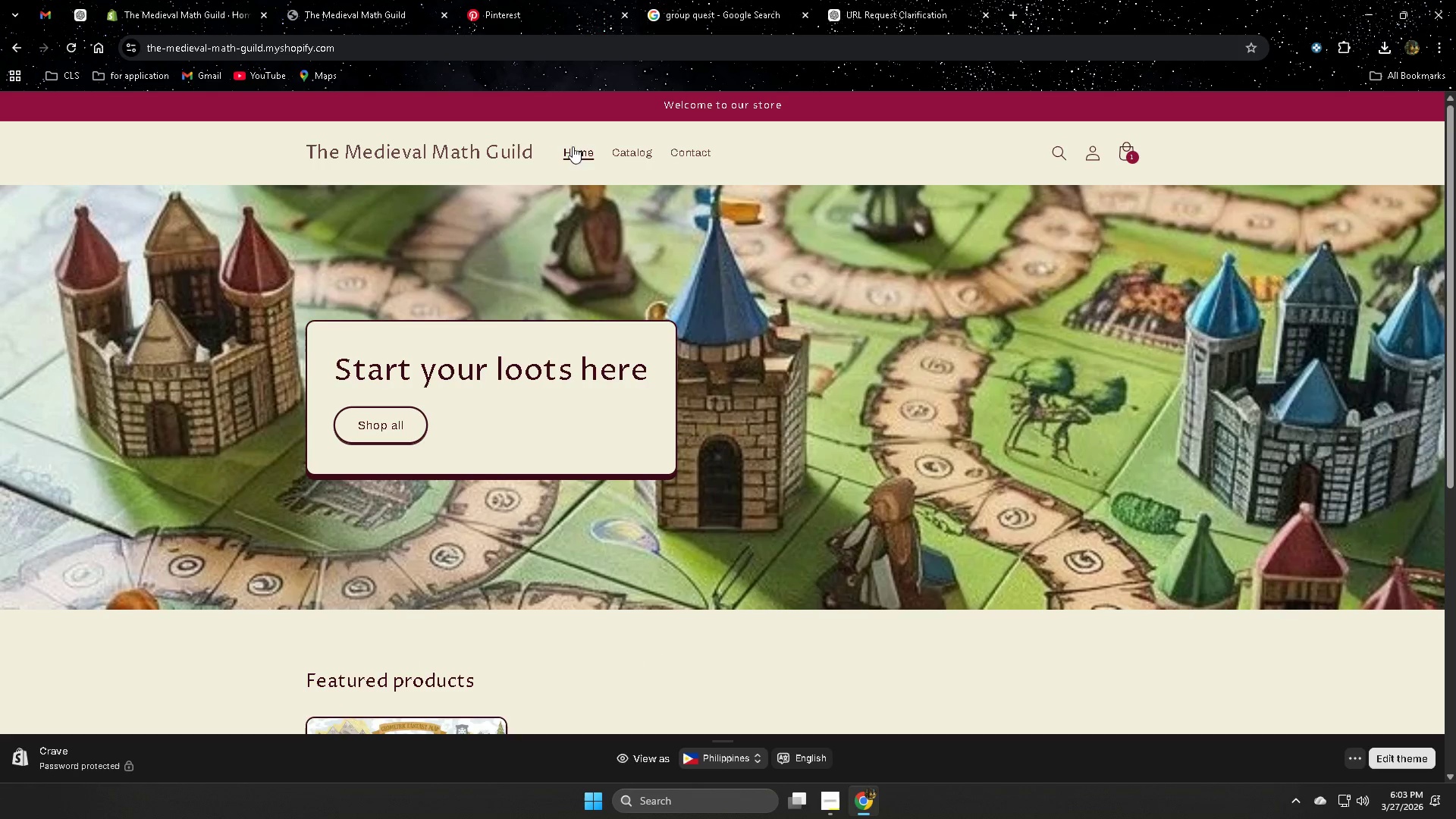 
scroll: coordinate [1102, 400], scroll_direction: down, amount: 5.0
 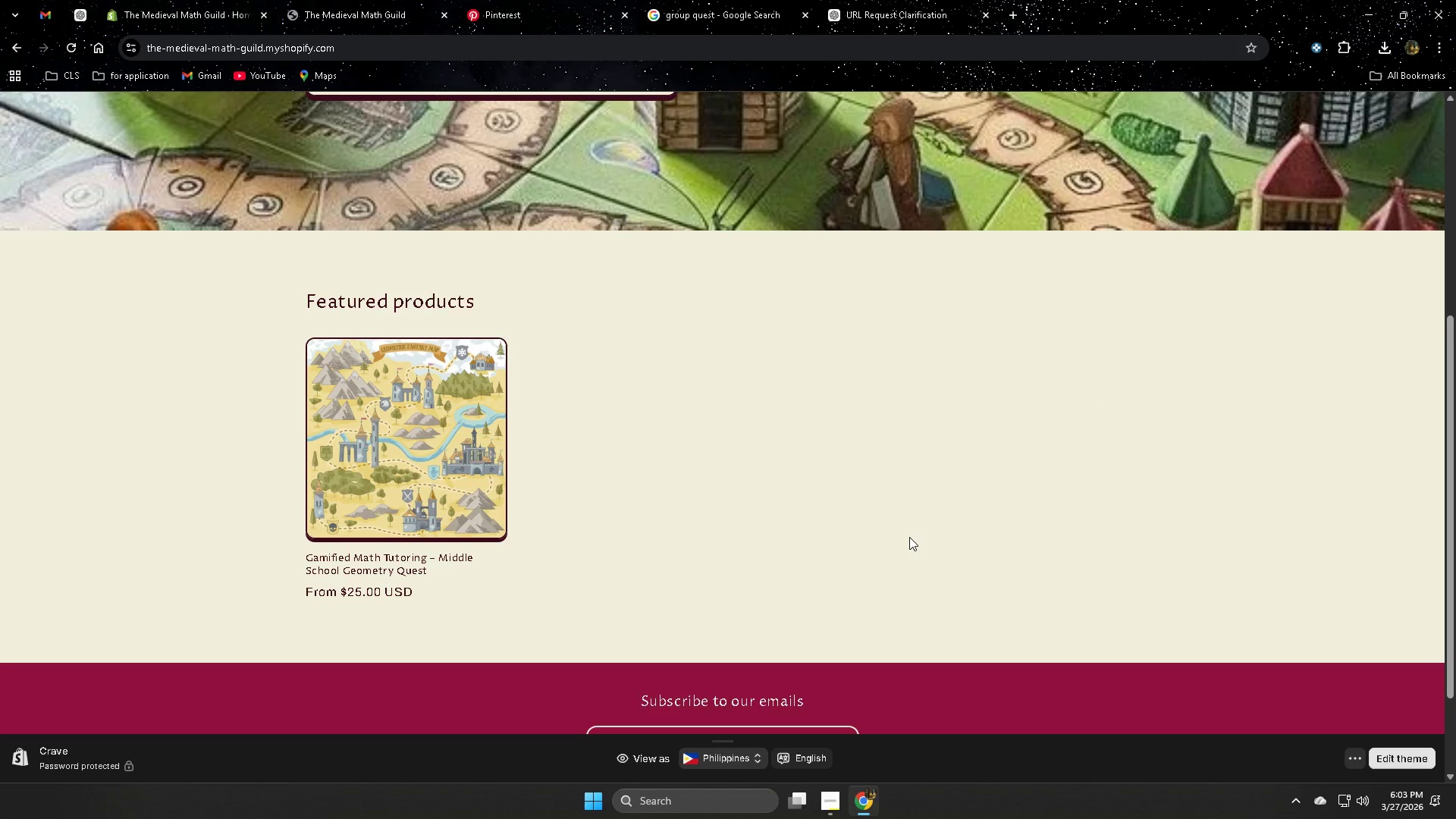 
wait(9.84)
 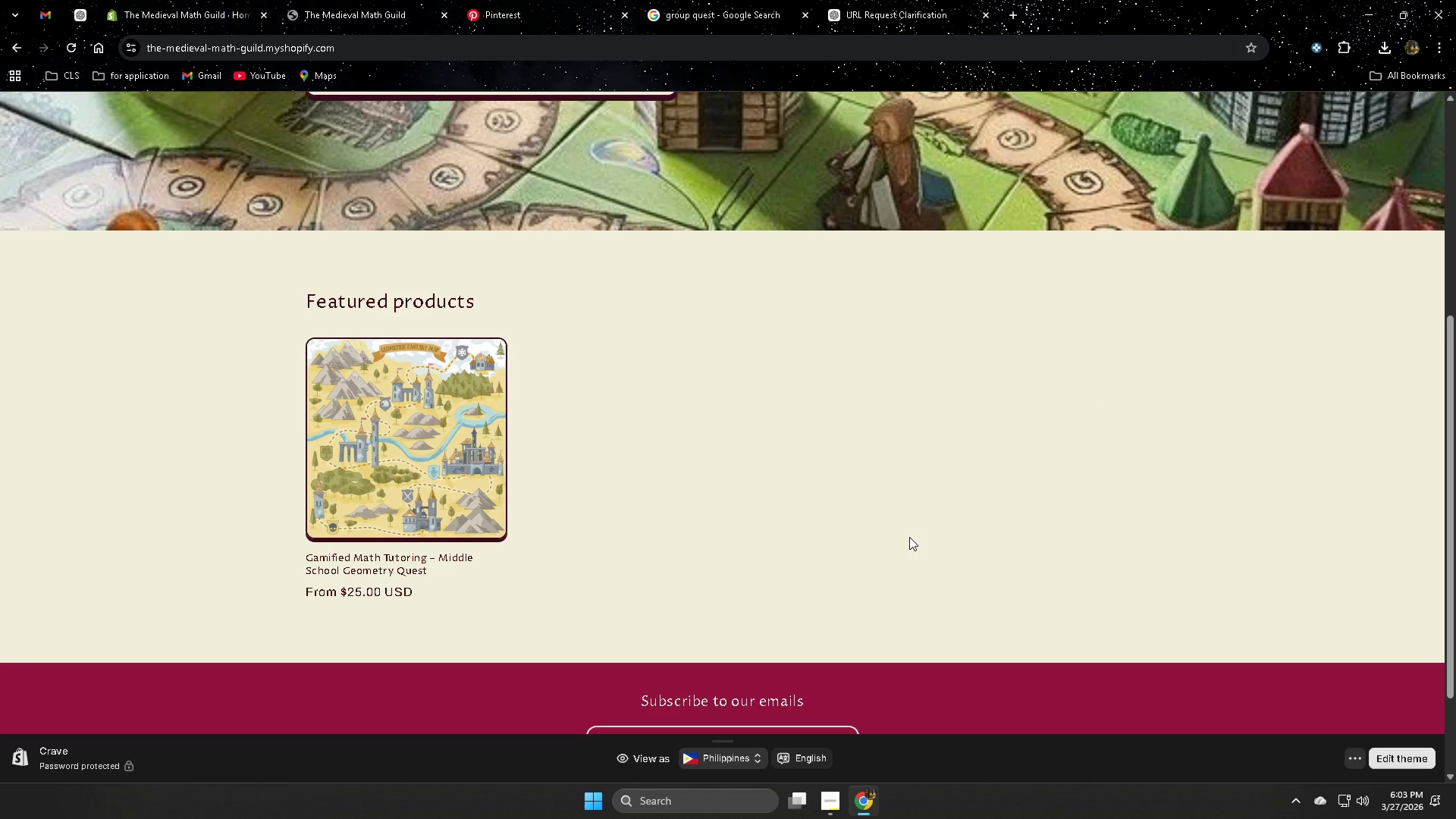 
left_click([375, 453])
 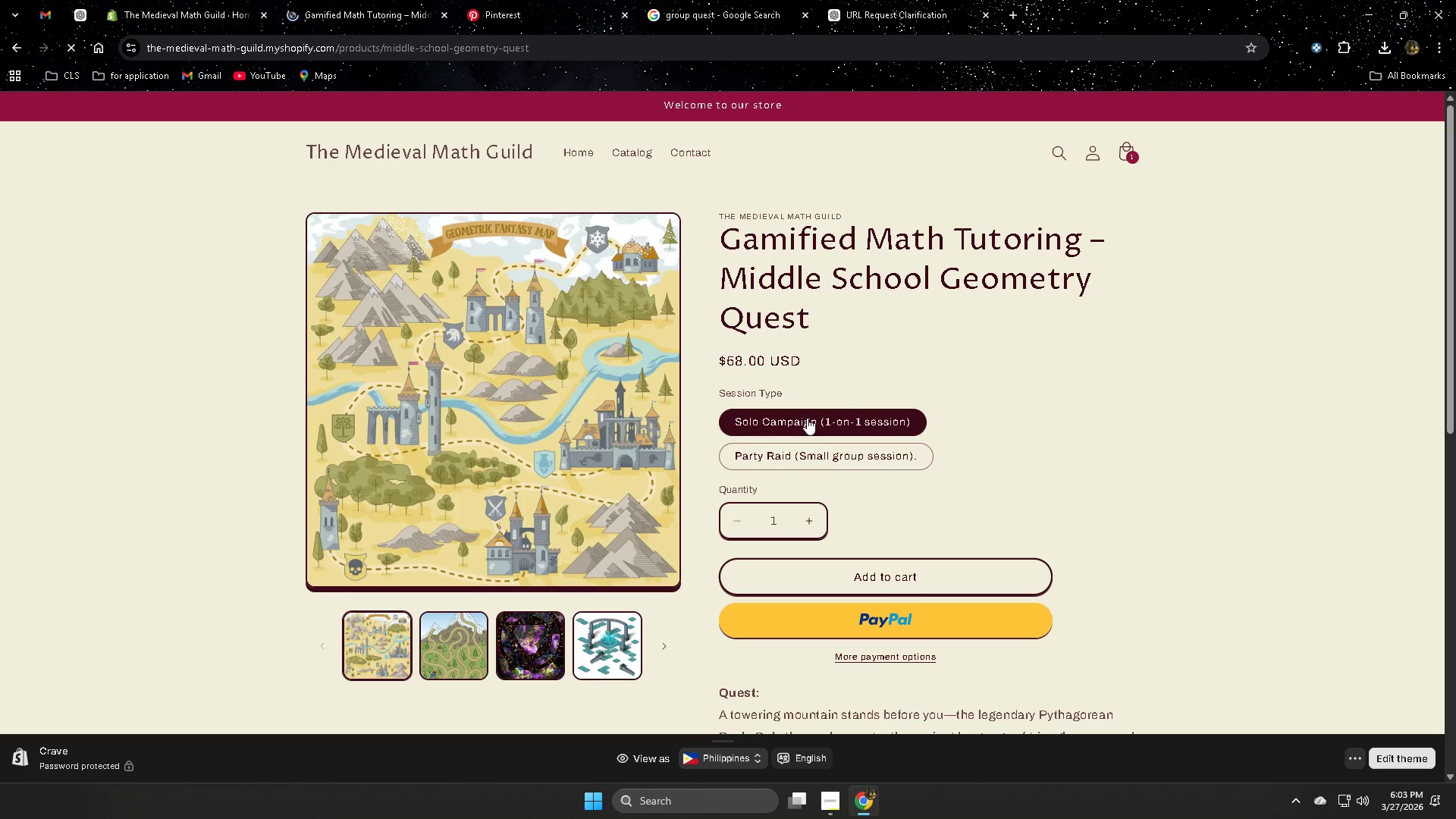 
left_click([816, 459])
 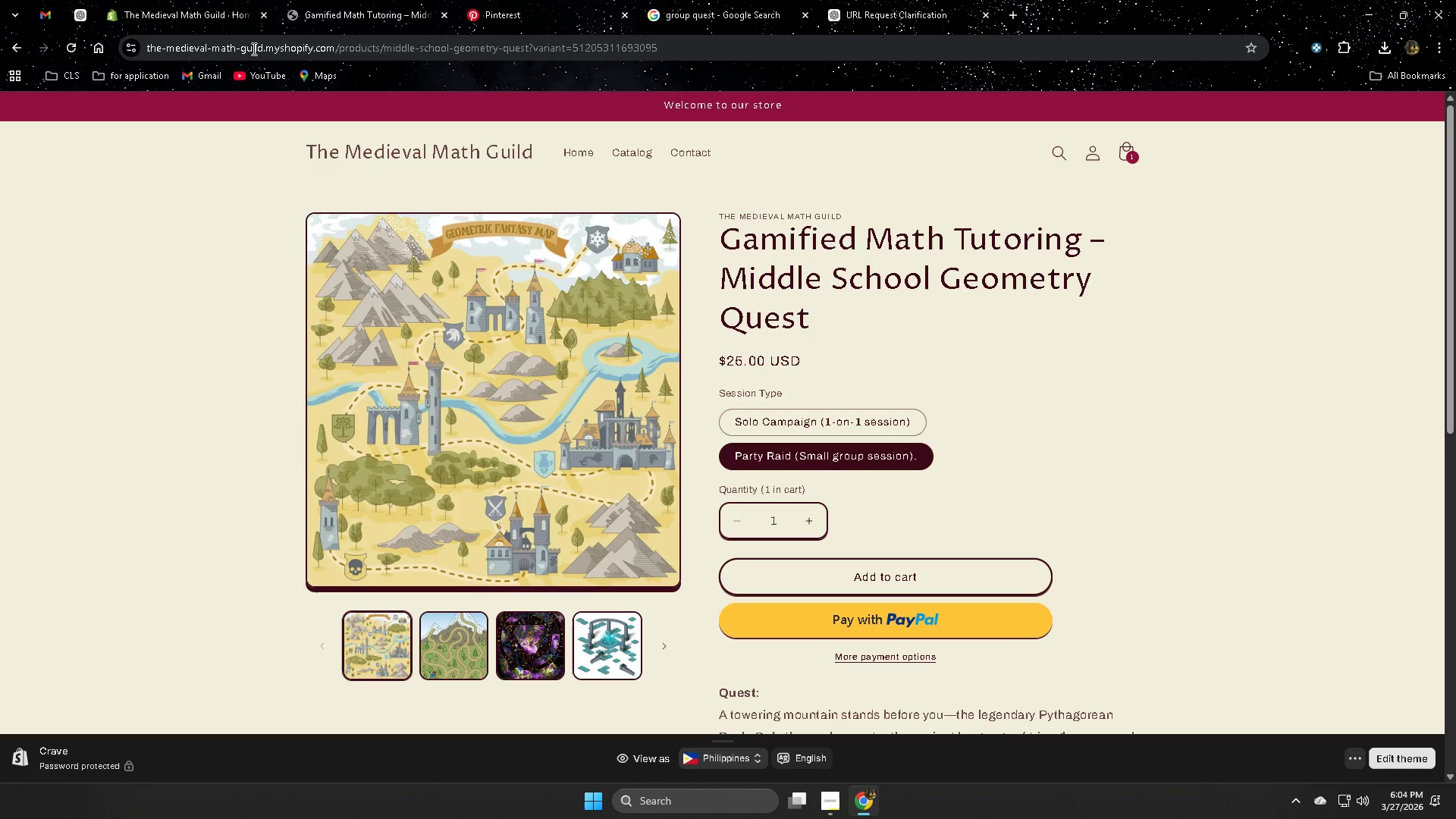 
left_click([779, 425])
 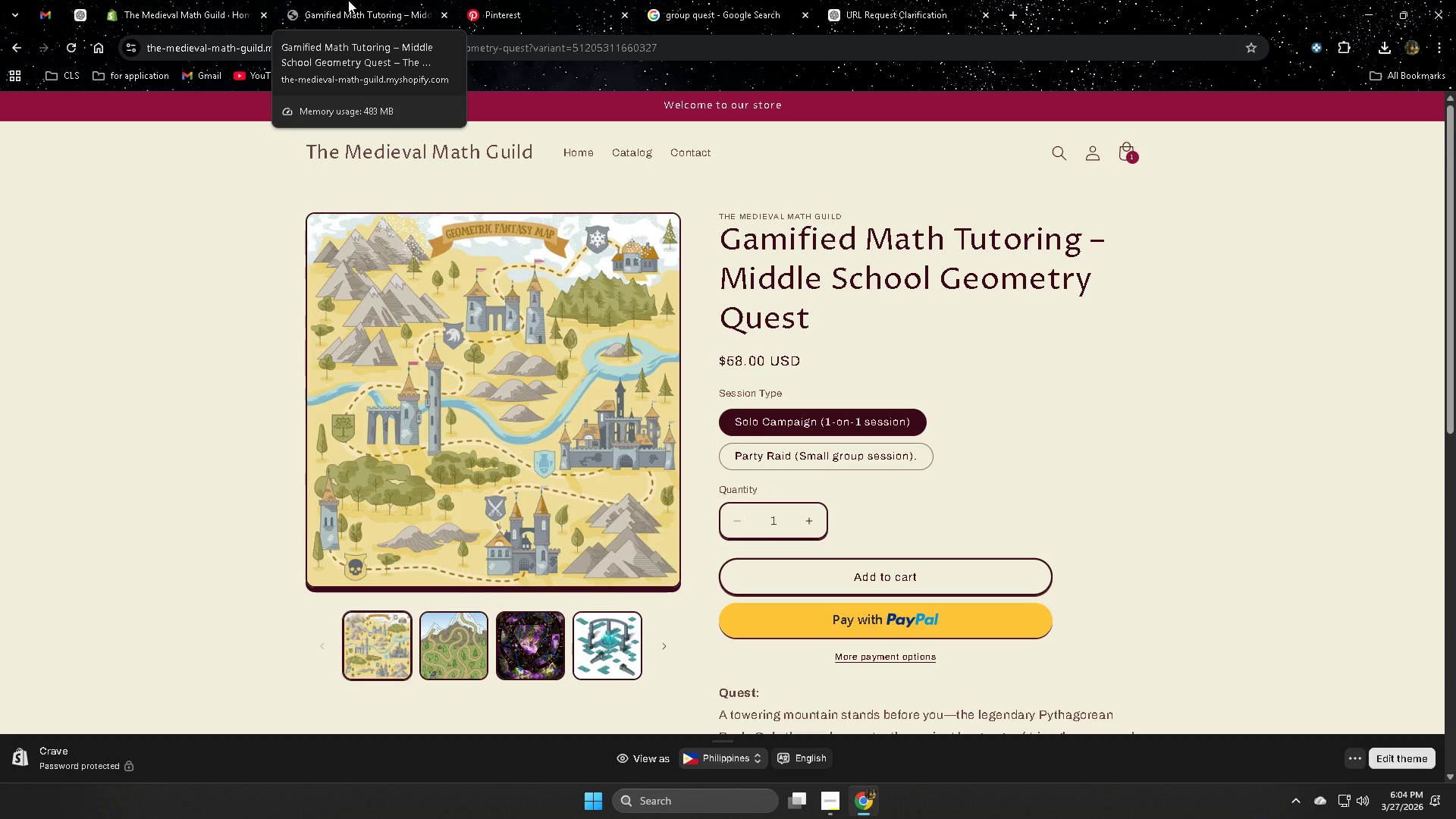 
left_click([348, 0])
 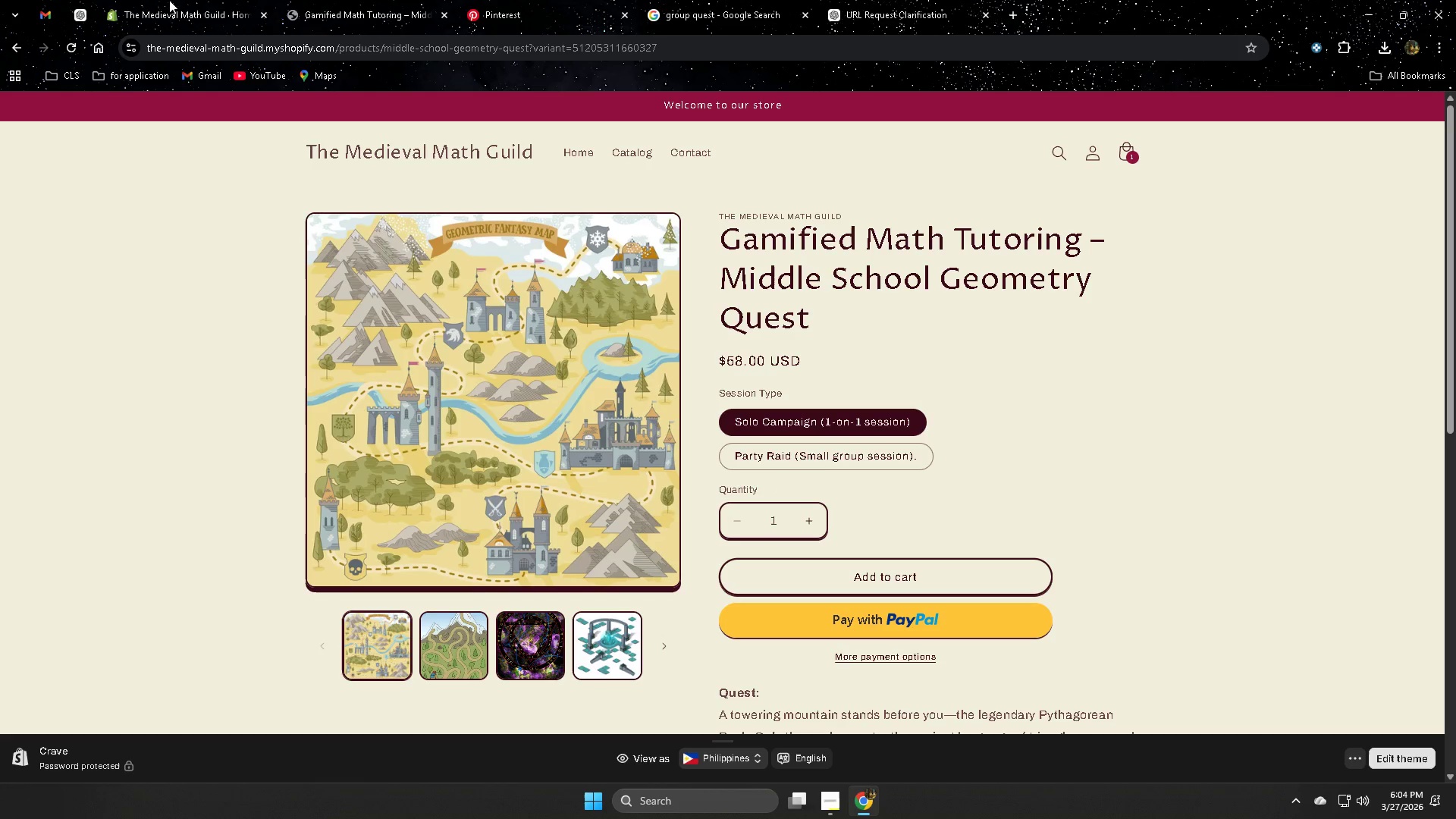 
left_click([187, 0])
 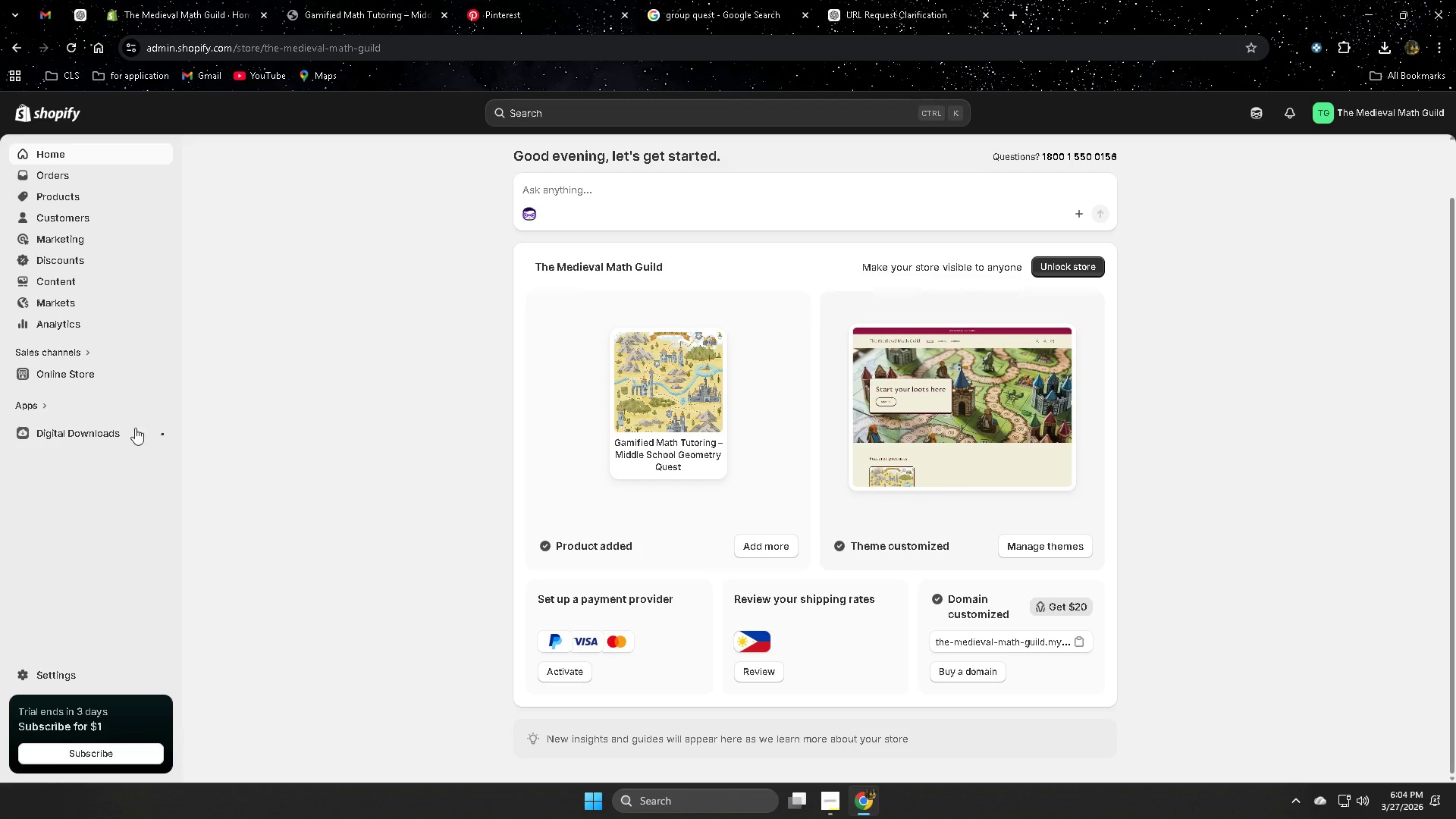 
left_click([83, 196])
 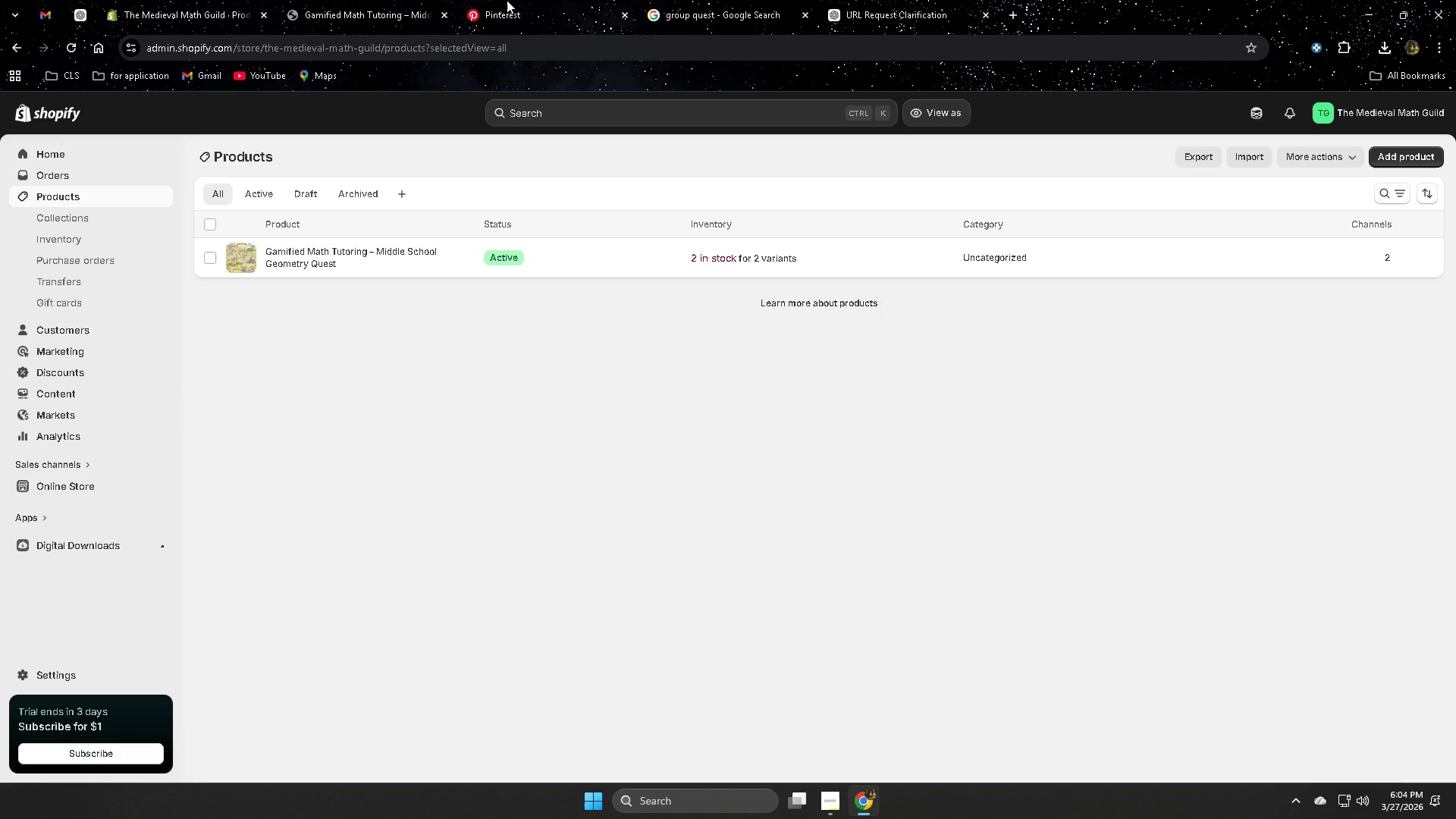 
left_click([516, 0])
 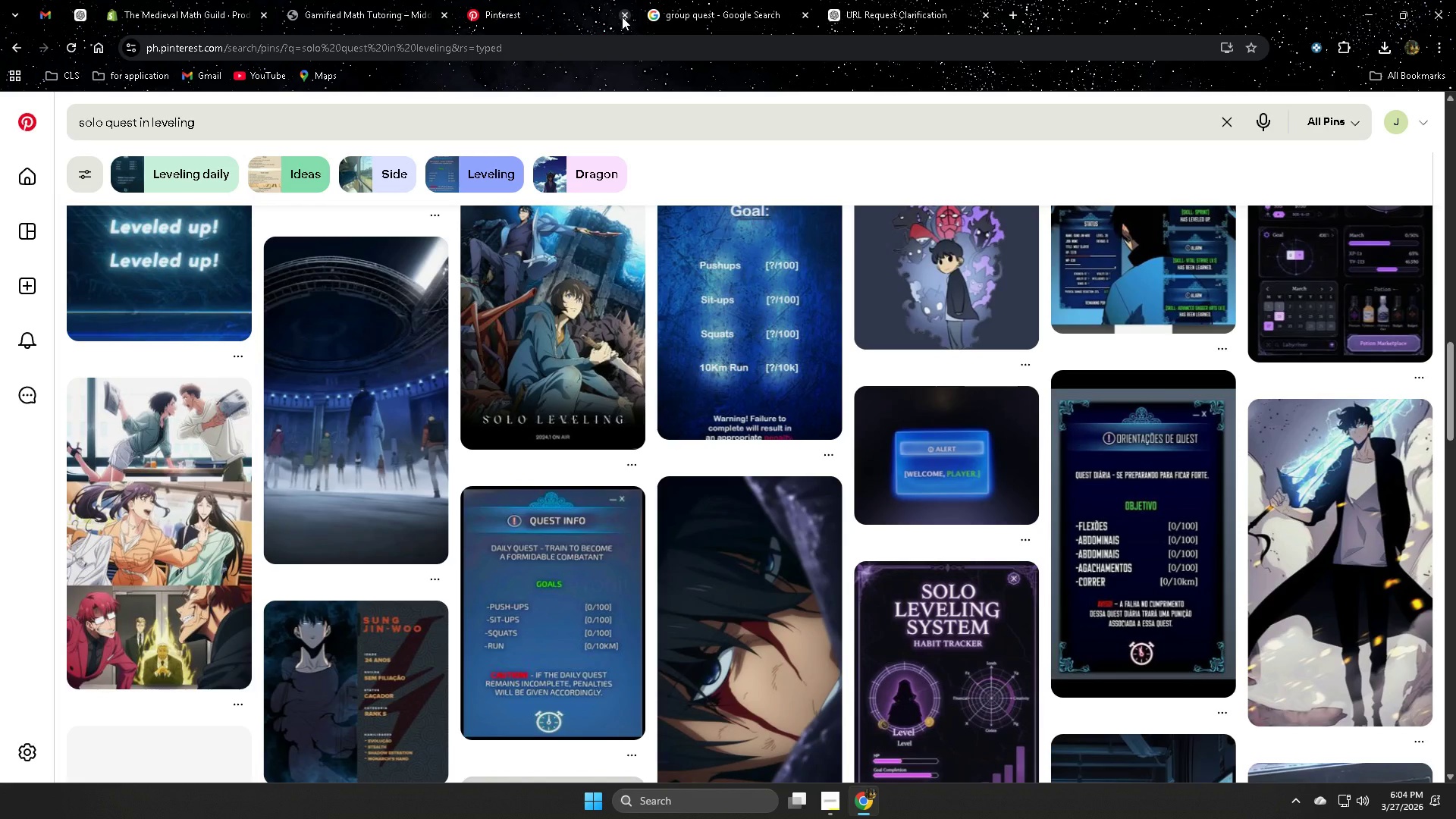 
left_click([622, 17])
 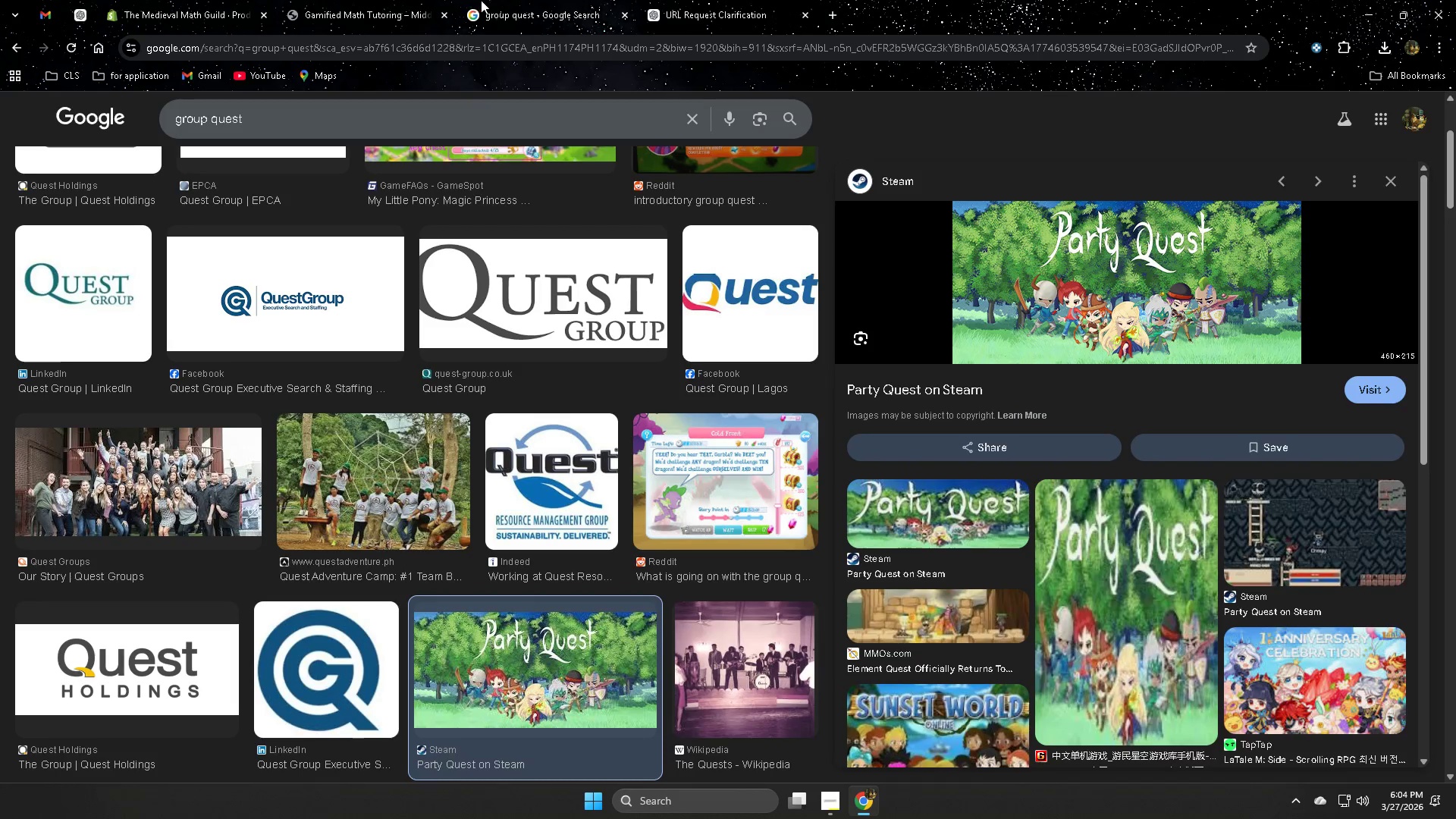 
left_click([518, 0])
 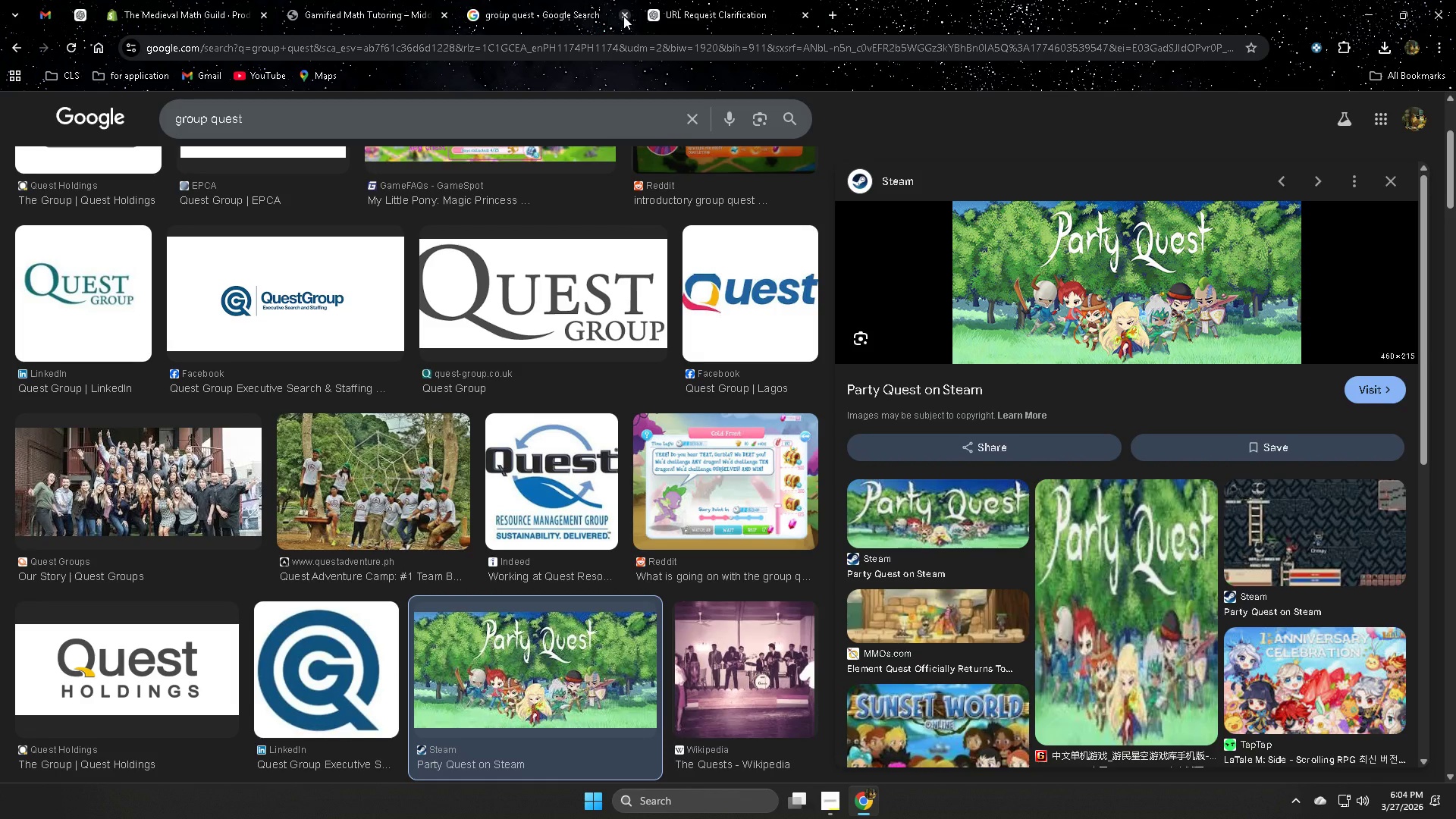 
left_click([623, 16])
 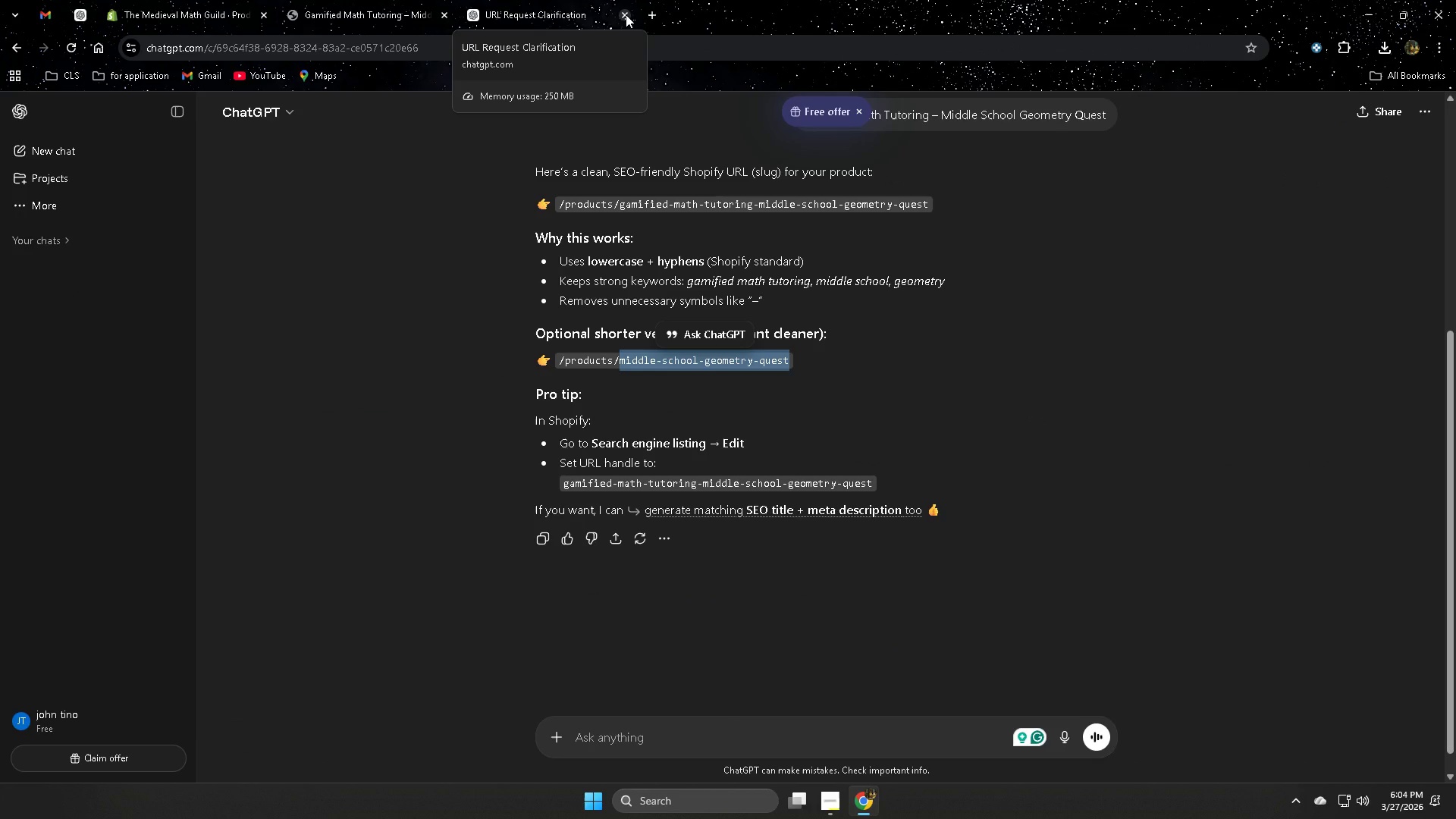 
left_click_drag(start_coordinate=[532, 11], to_coordinate=[161, 2])
 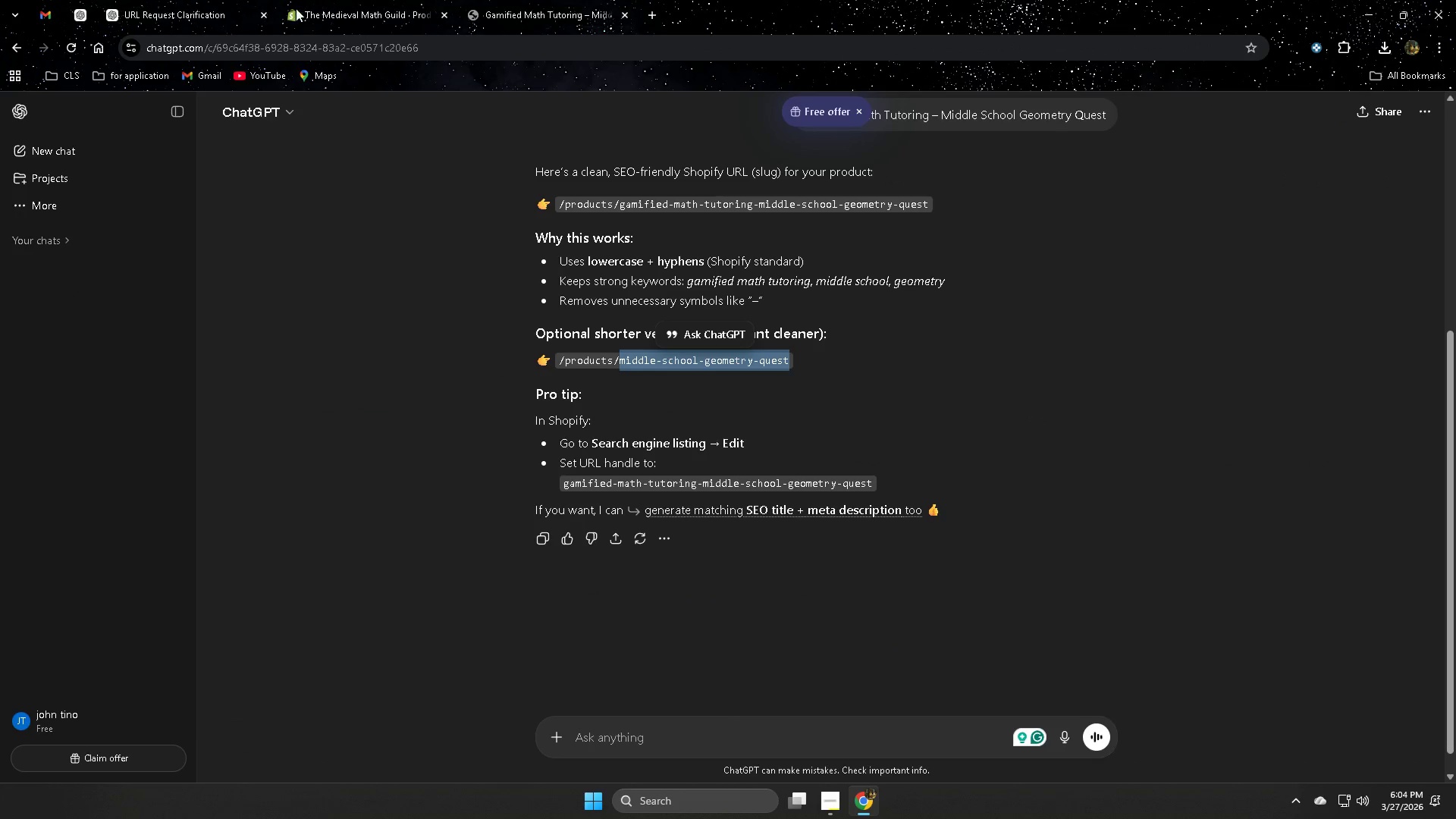 
left_click([360, 8])
 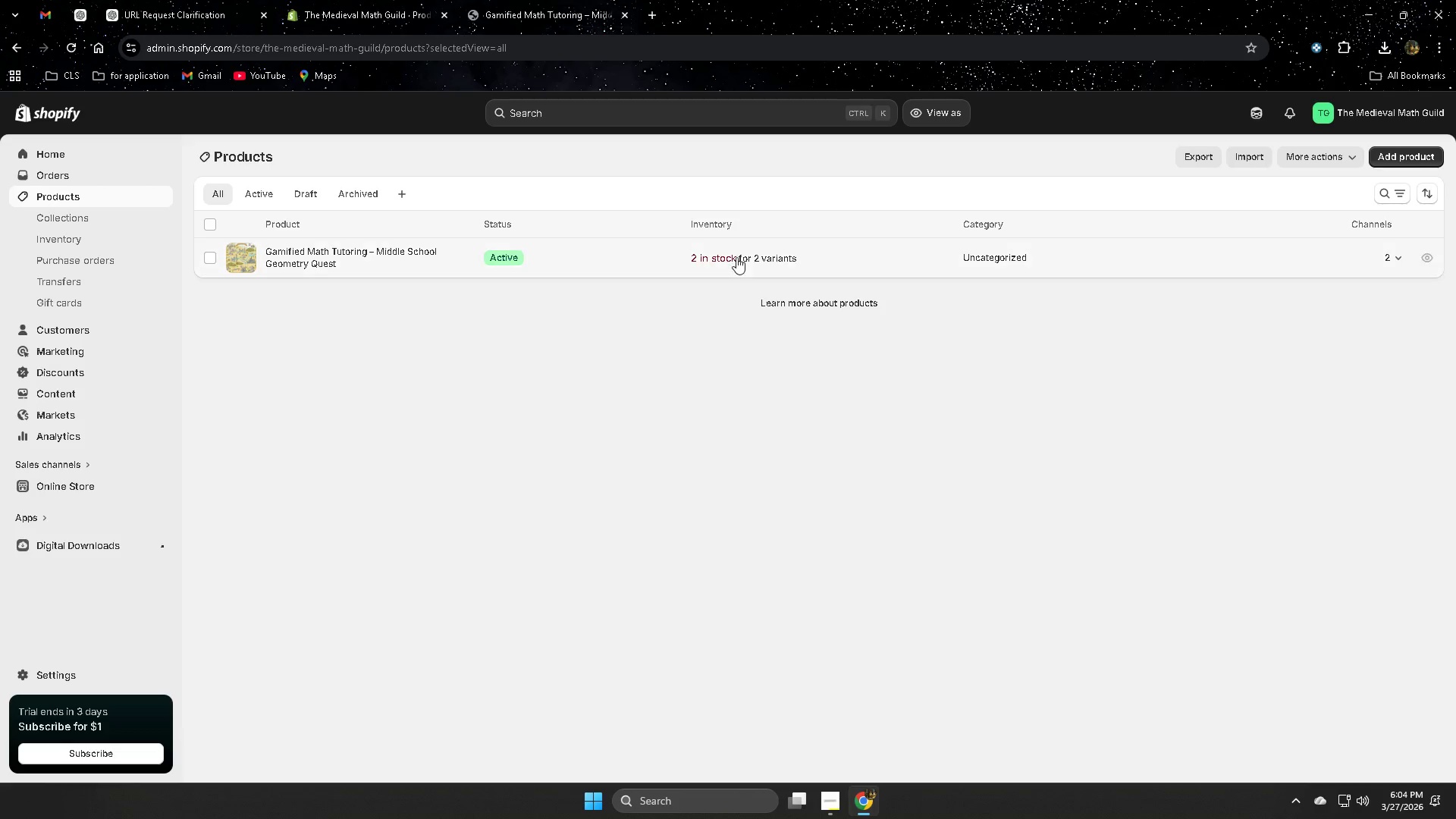 
left_click([667, 257])
 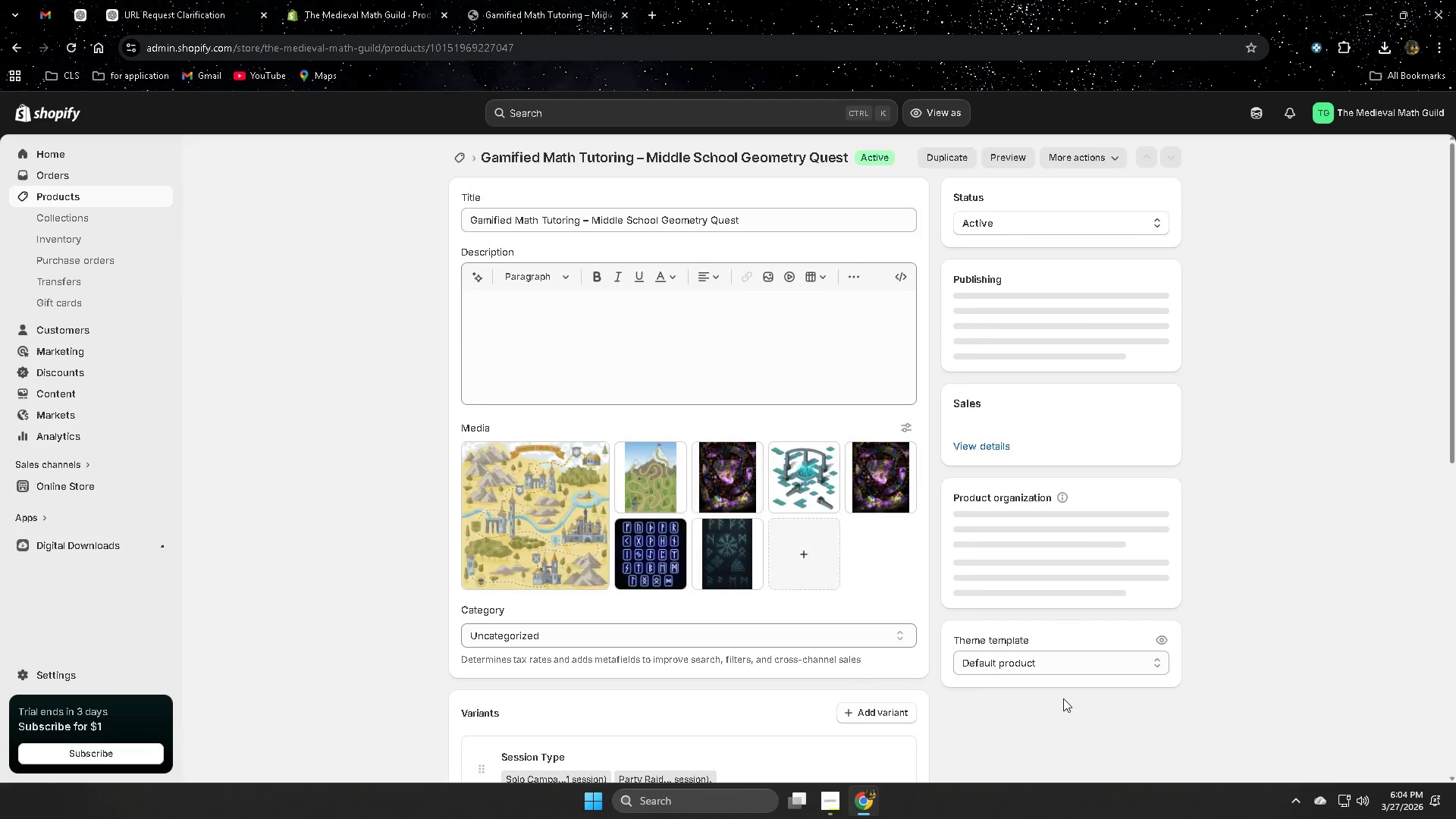 
scroll: coordinate [996, 542], scroll_direction: down, amount: 9.0
 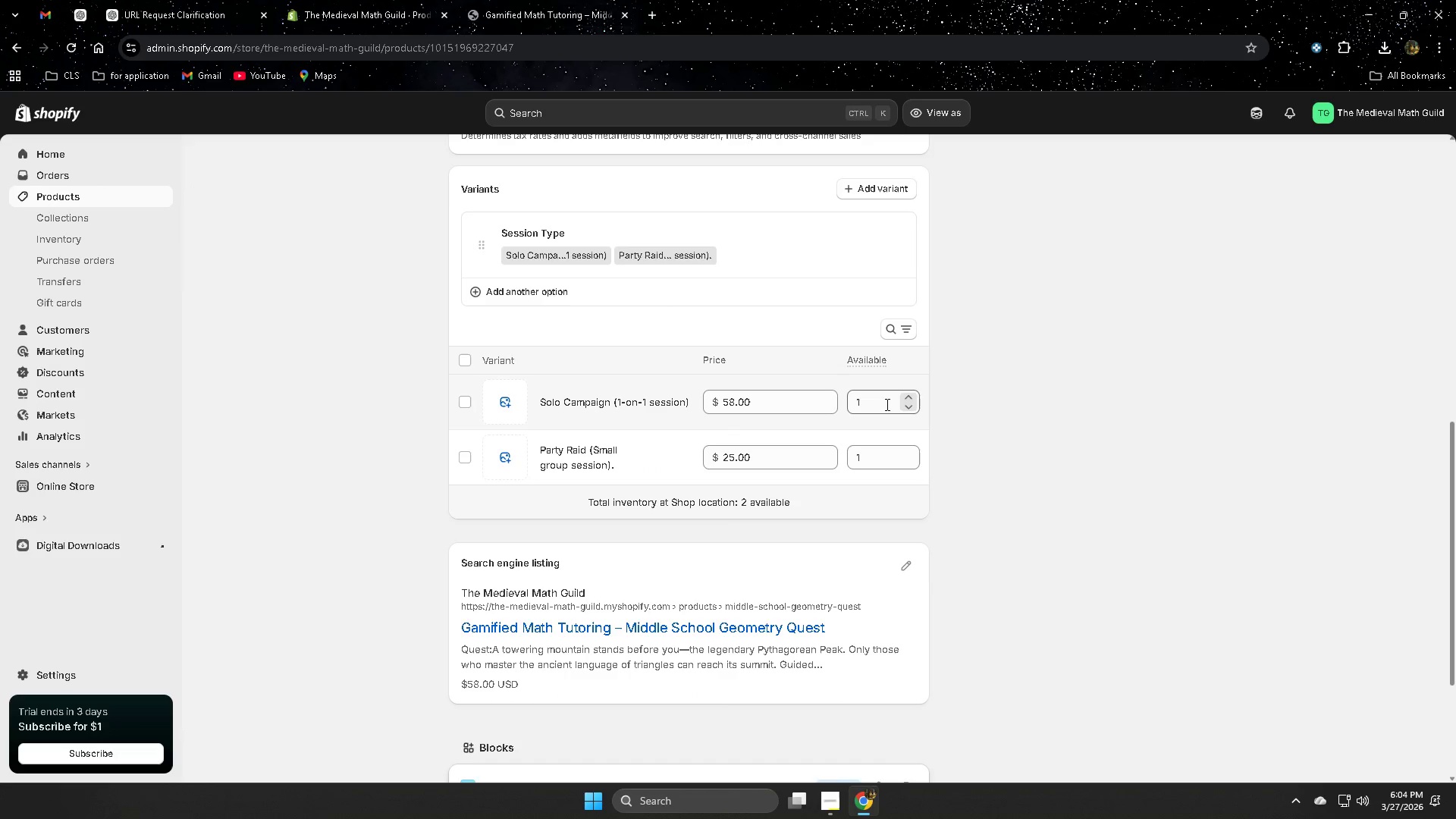 
left_click_drag(start_coordinate=[879, 399], to_coordinate=[836, 399])
 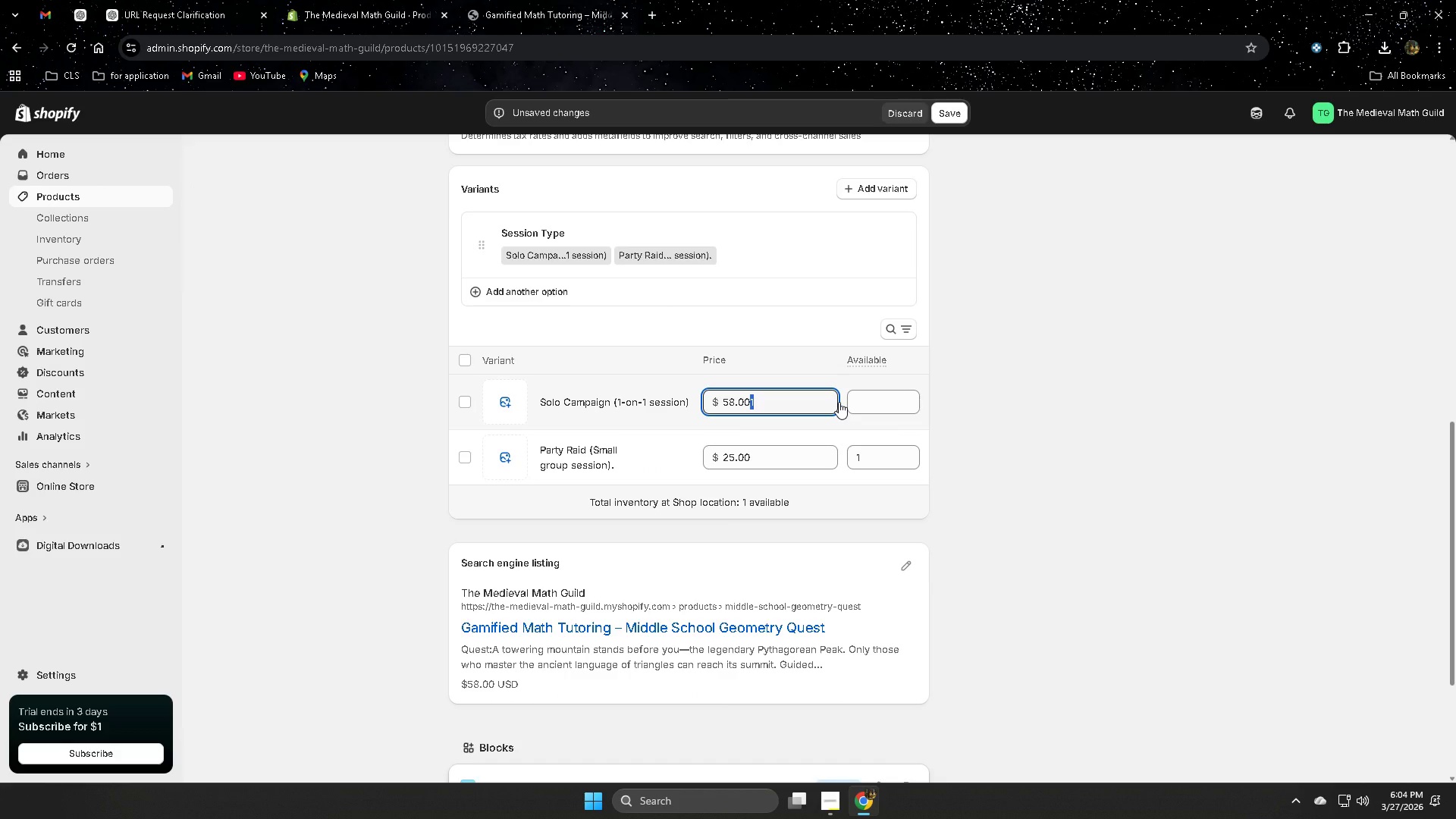 
left_click([1068, 428])
 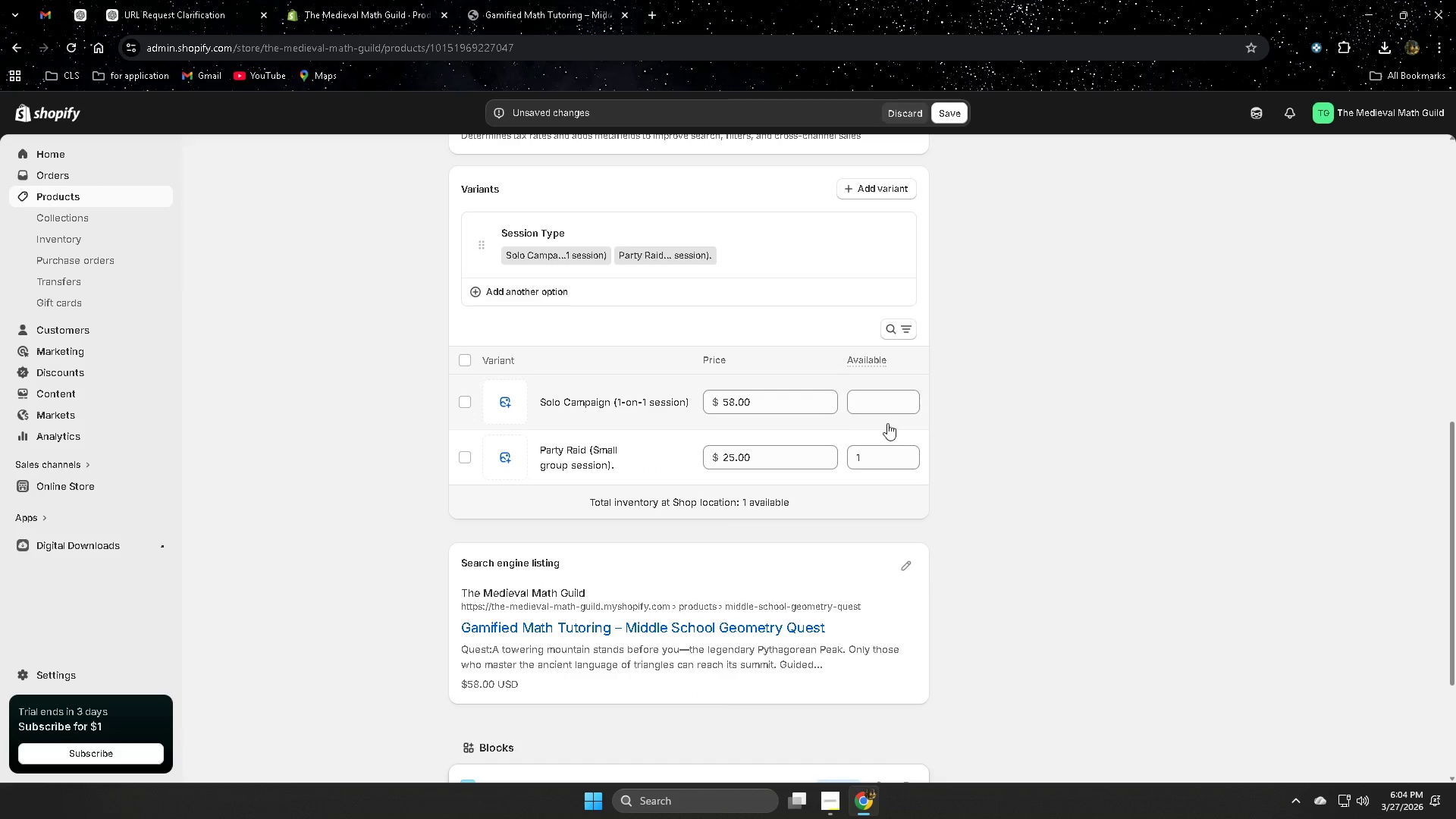 
left_click([867, 403])
 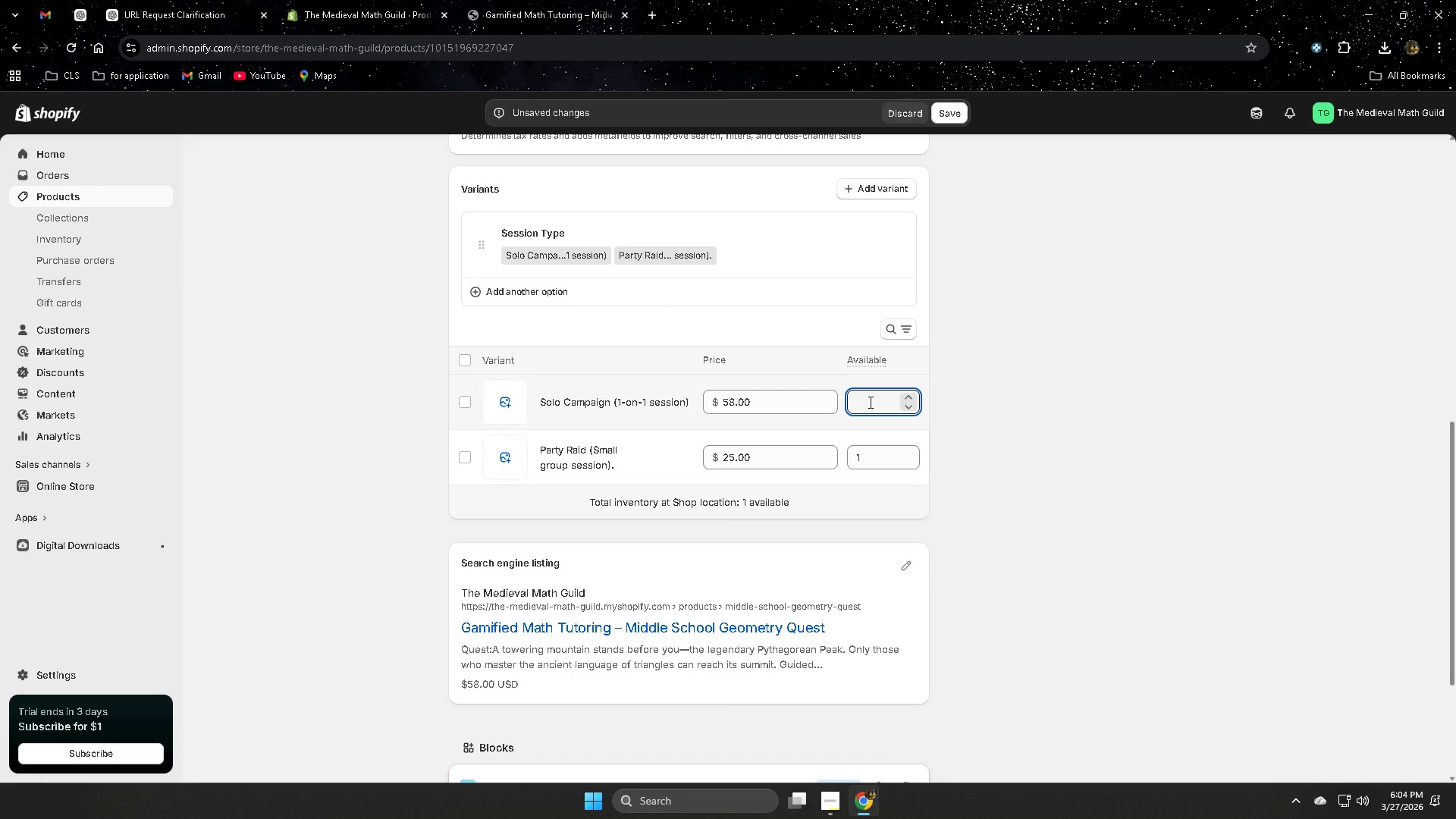 
key(Numpad1)
 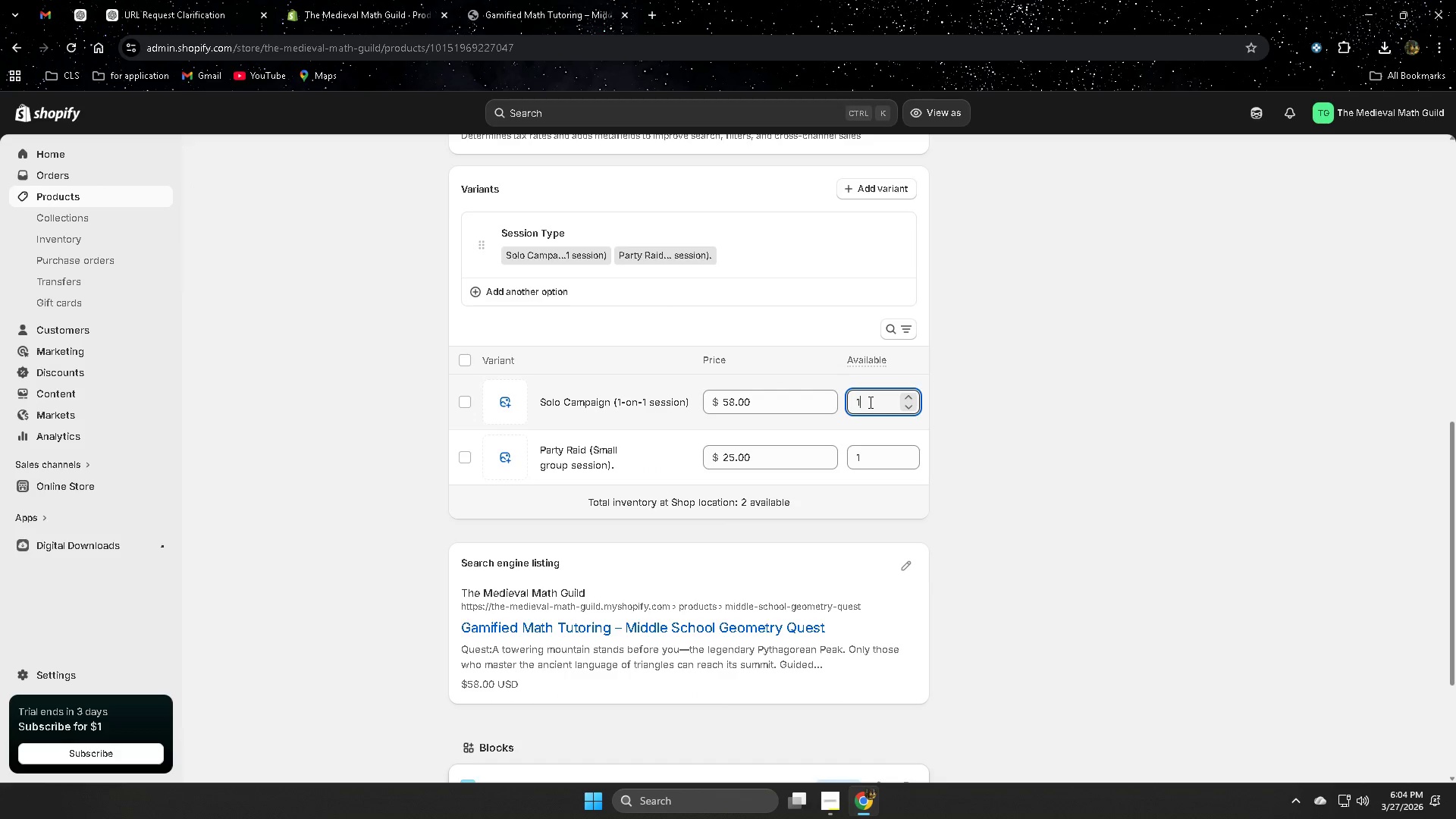 
key(Numpad0)
 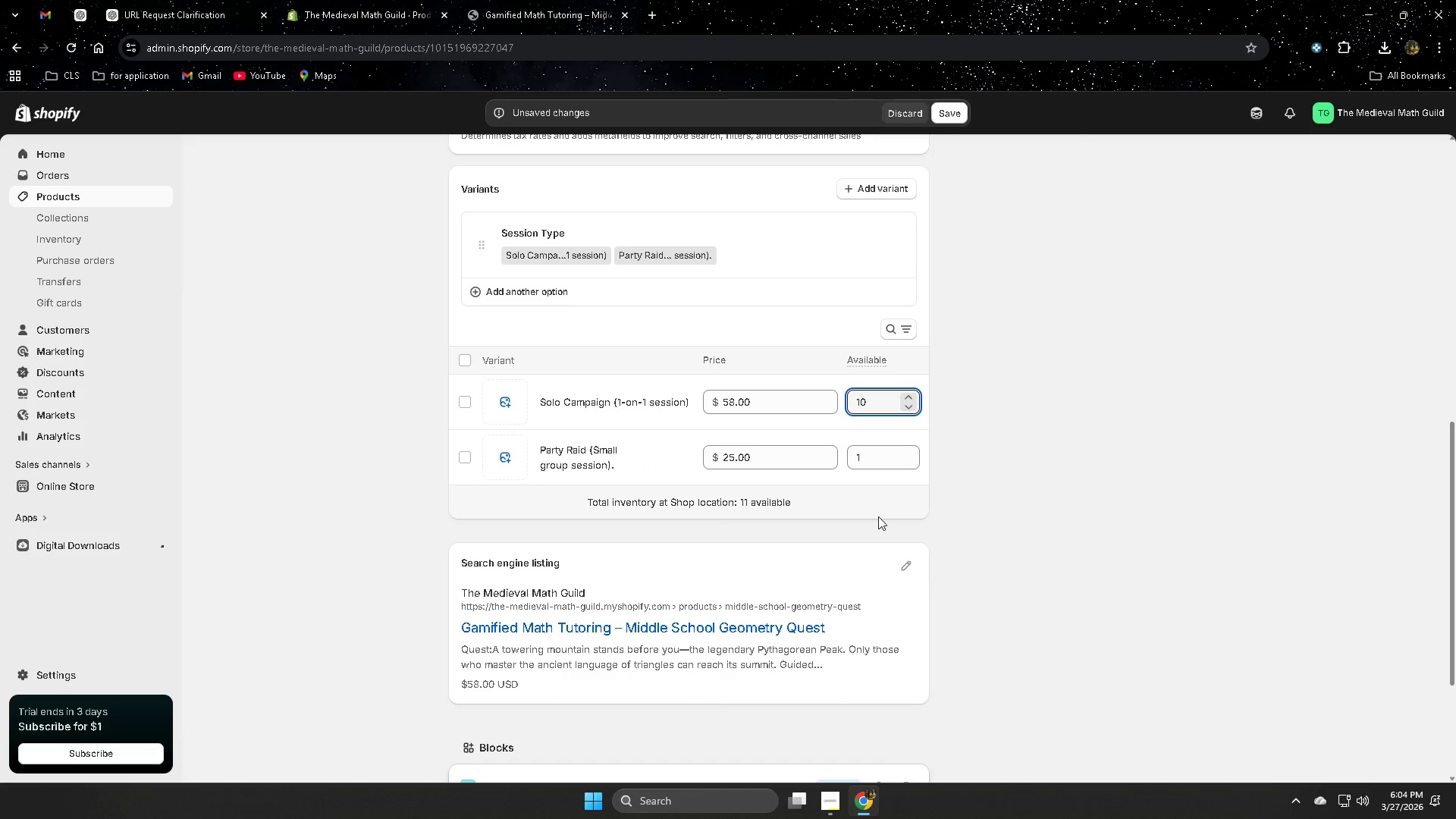 
left_click([881, 447])
 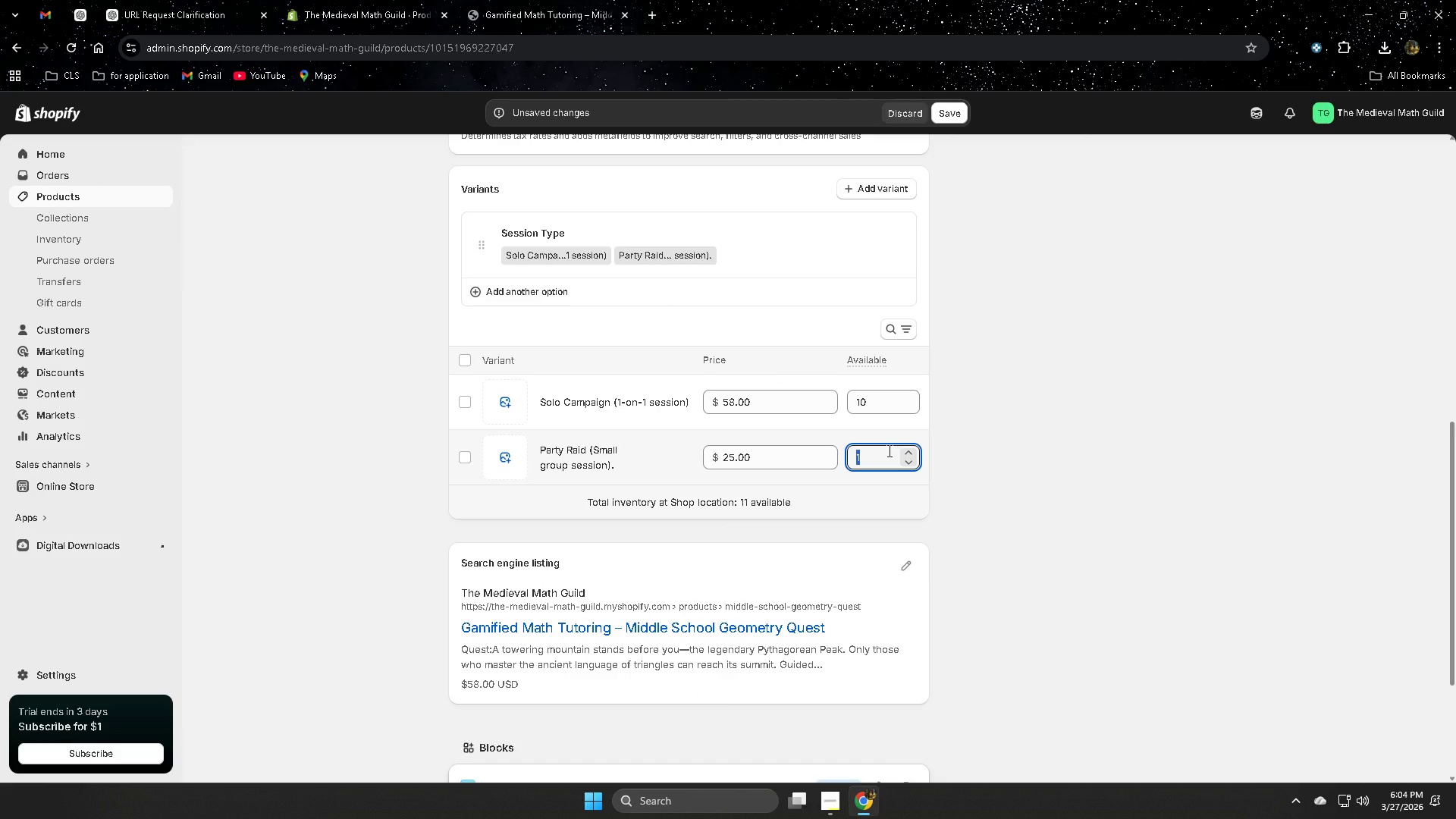 
key(Numpad1)
 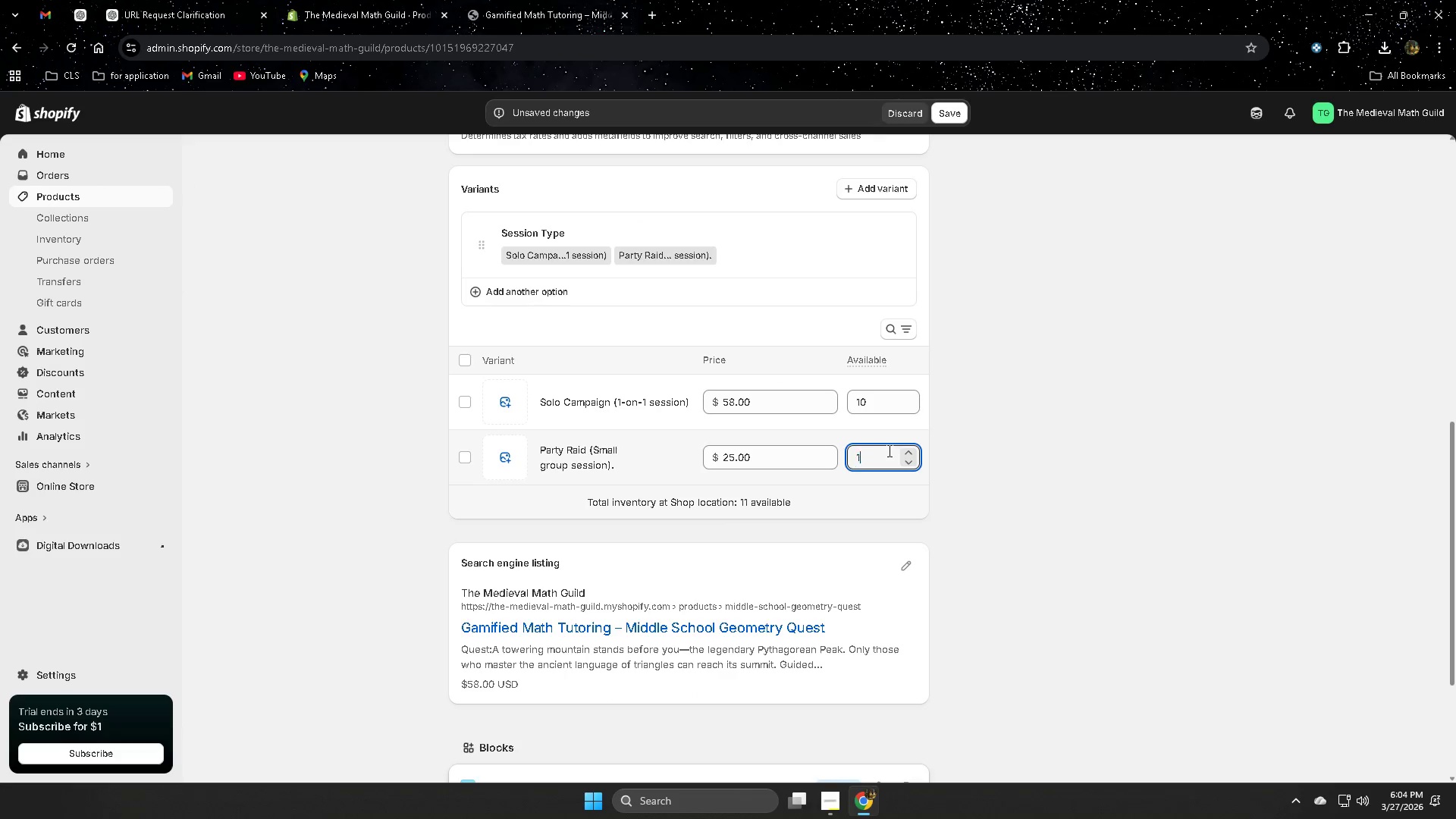 
key(Numpad0)
 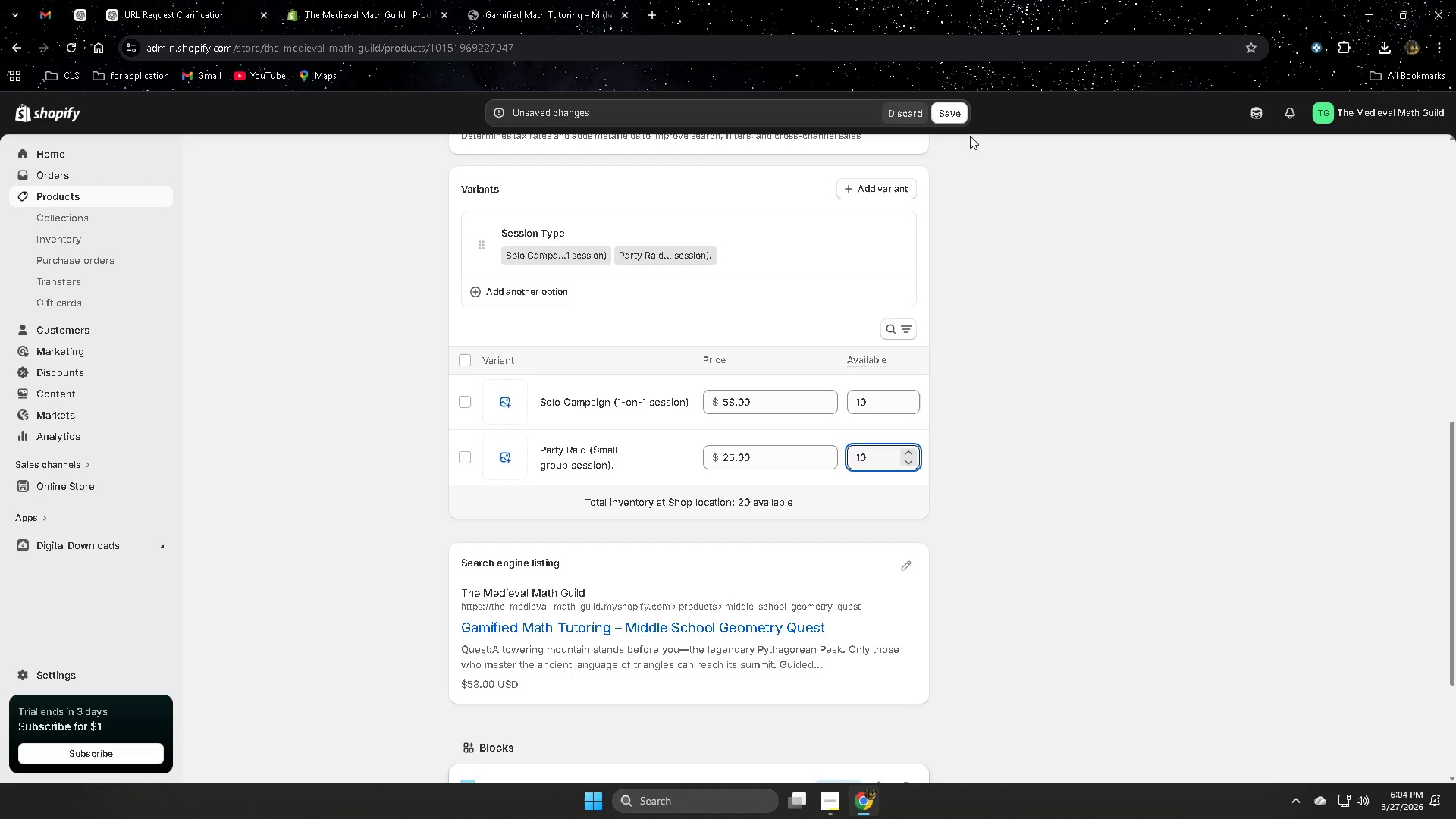 
left_click([944, 116])
 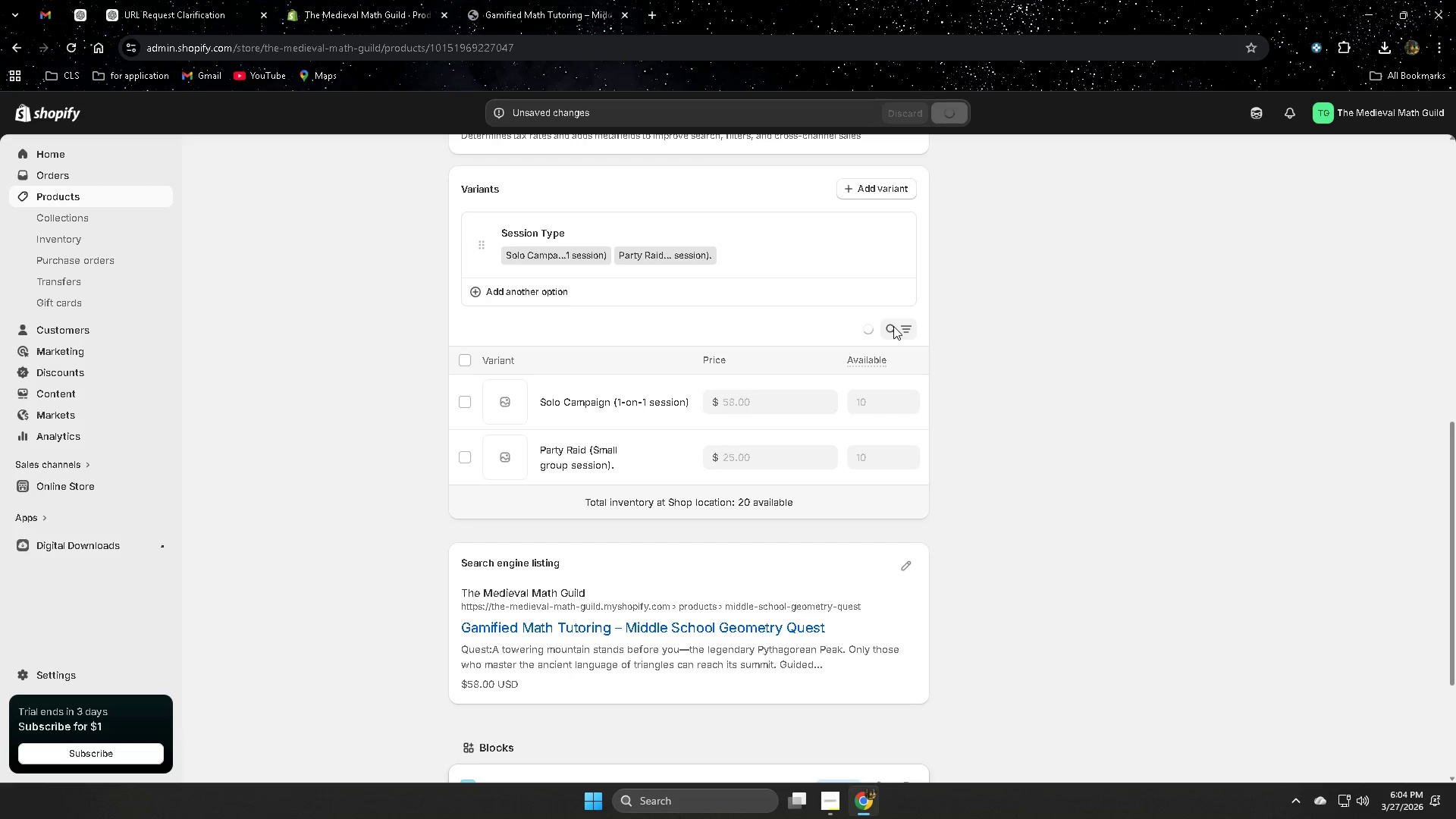 
left_click([904, 328])
 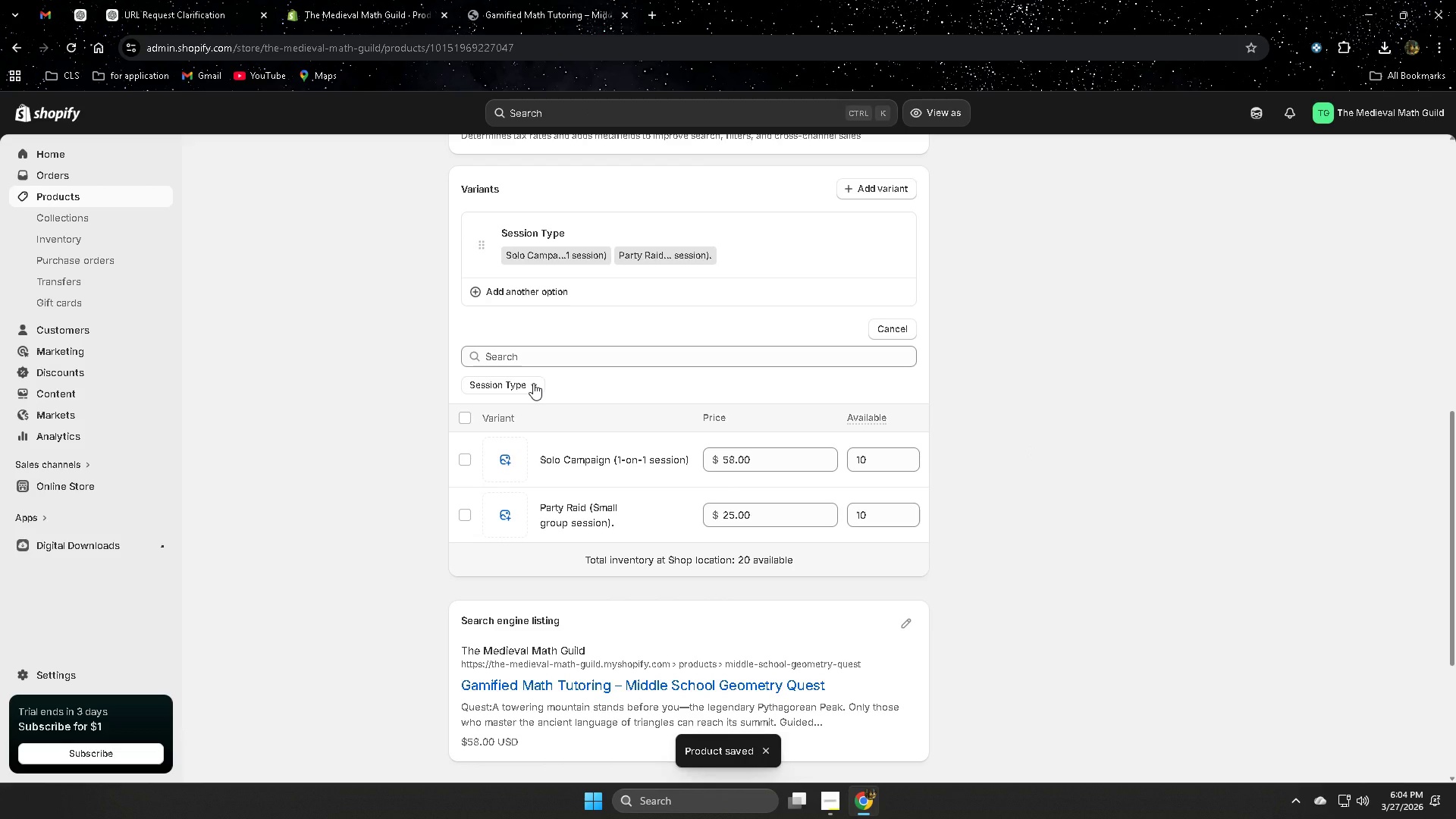 
left_click([533, 383])
 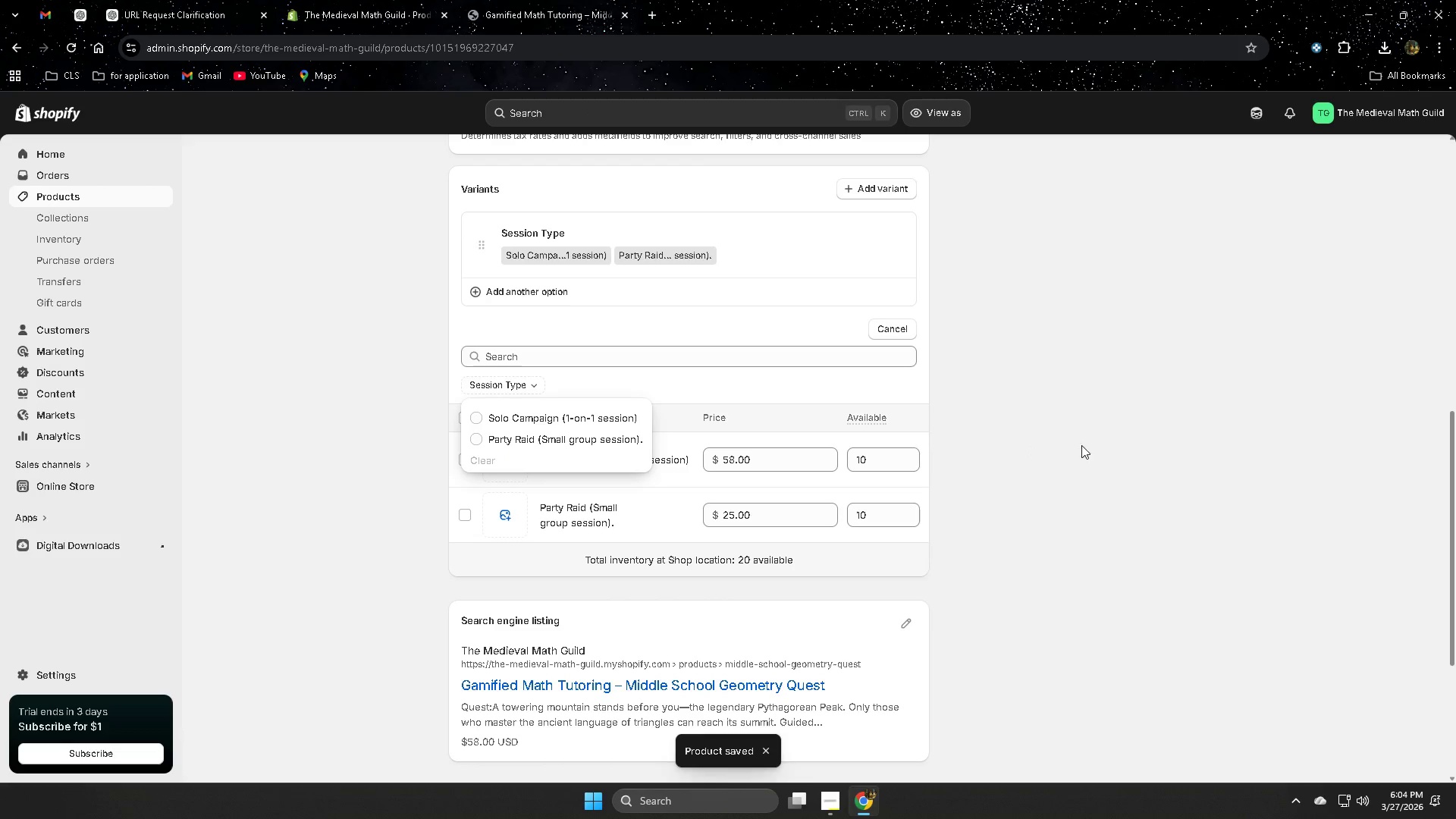 
left_click([1220, 442])
 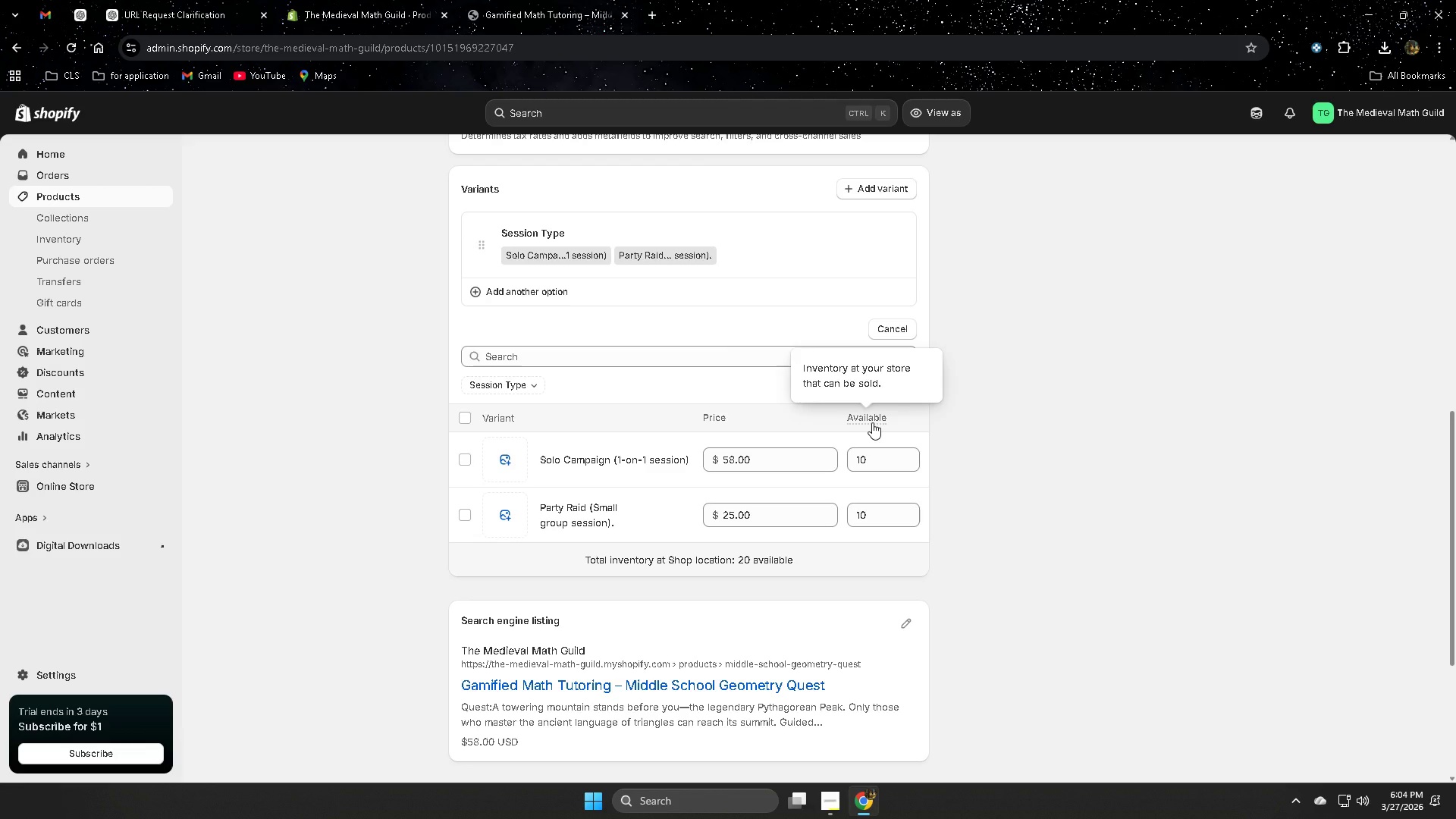 
scroll: coordinate [1221, 544], scroll_direction: down, amount: 1.0
 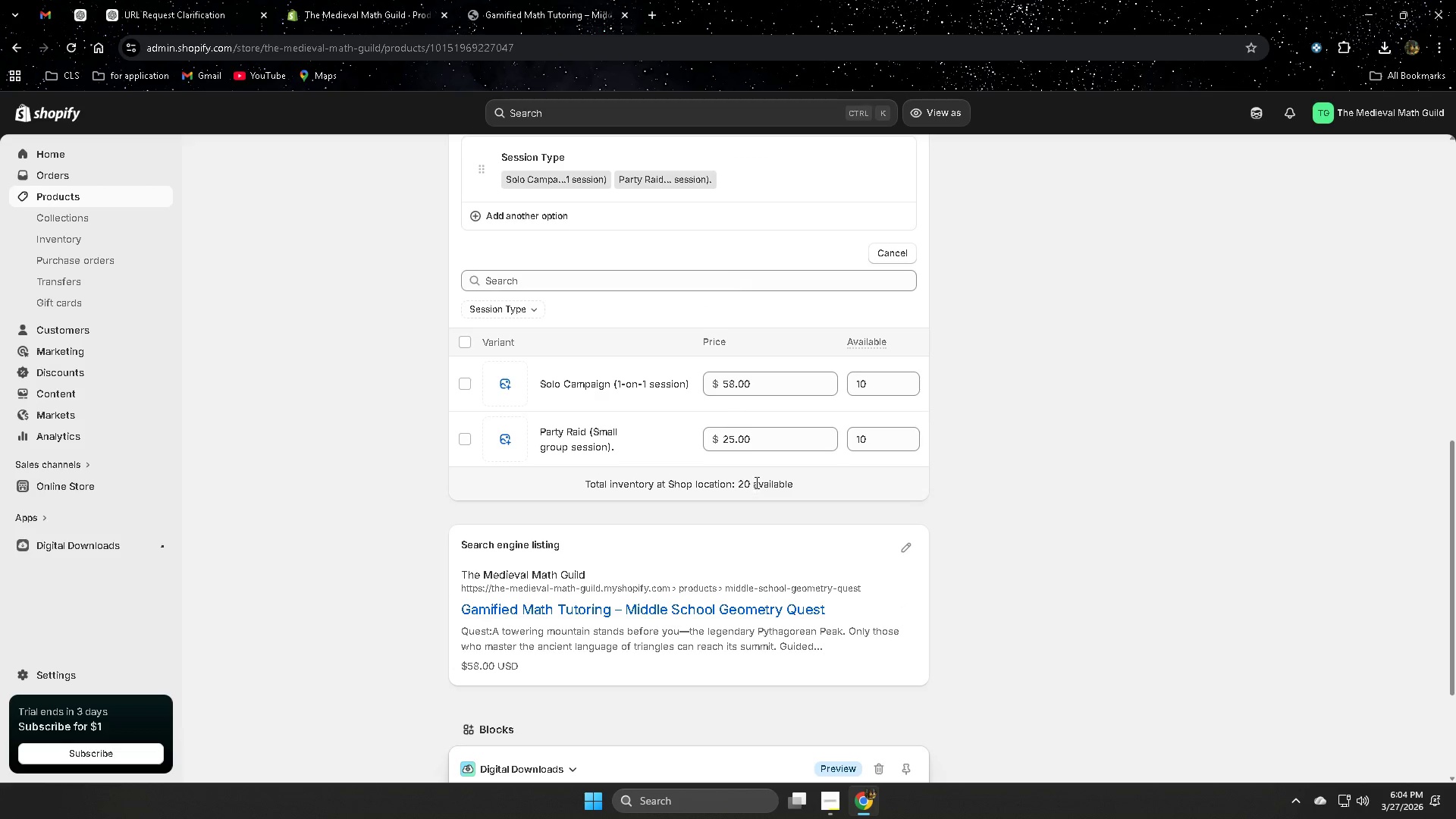 
double_click([651, 480])
 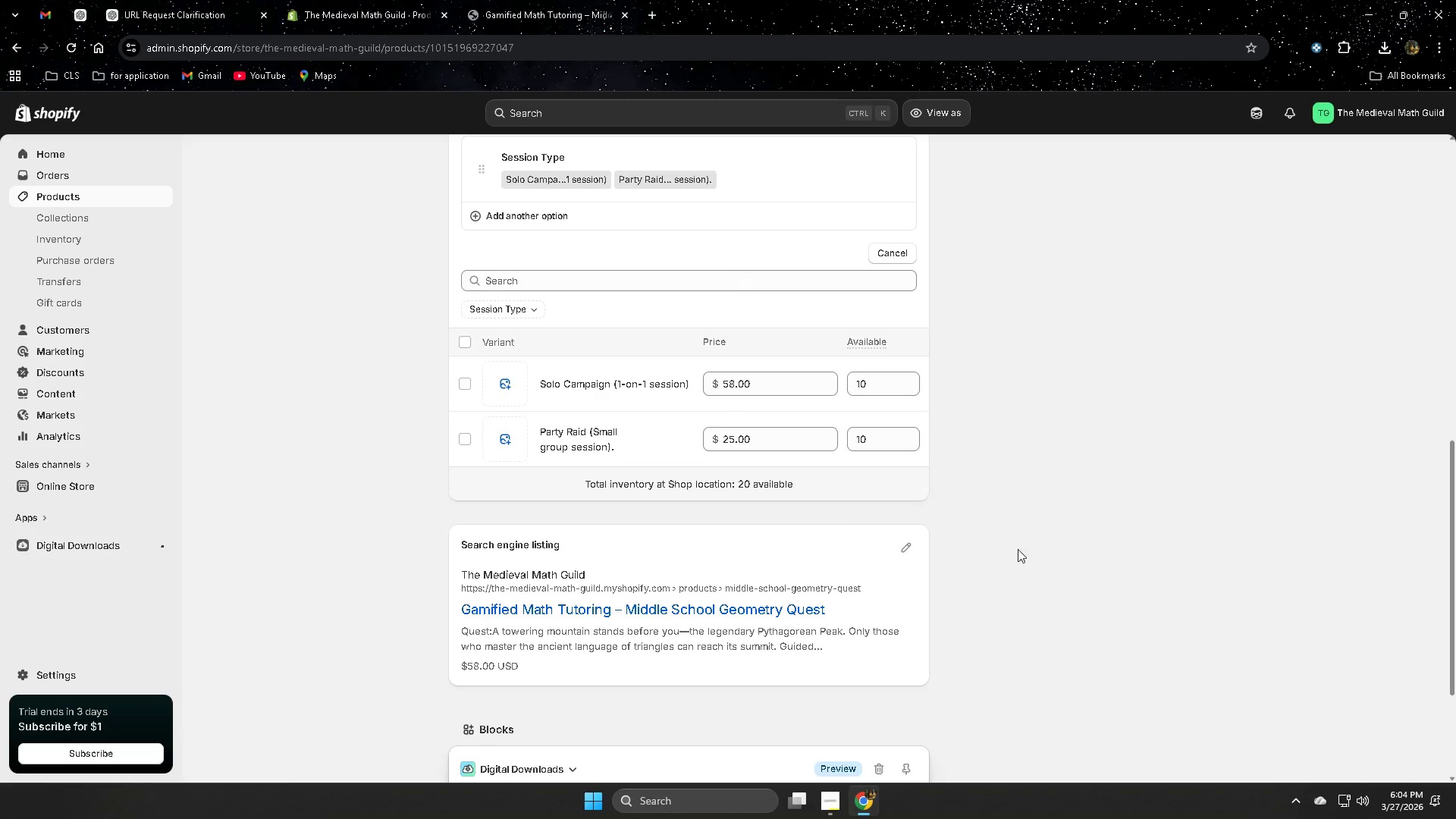 
scroll: coordinate [1032, 552], scroll_direction: down, amount: 3.0
 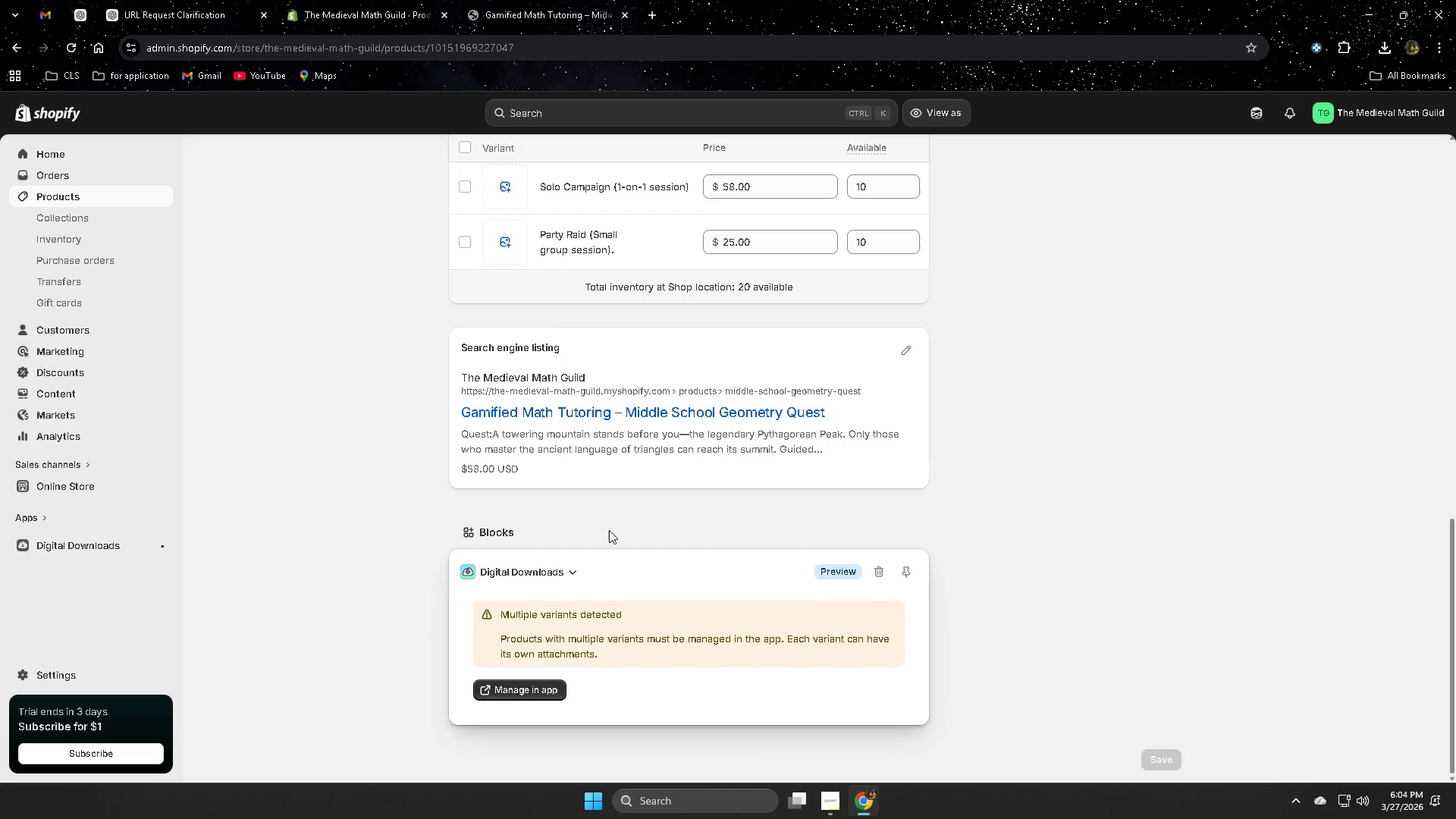 
scroll: coordinate [976, 461], scroll_direction: up, amount: 7.0
 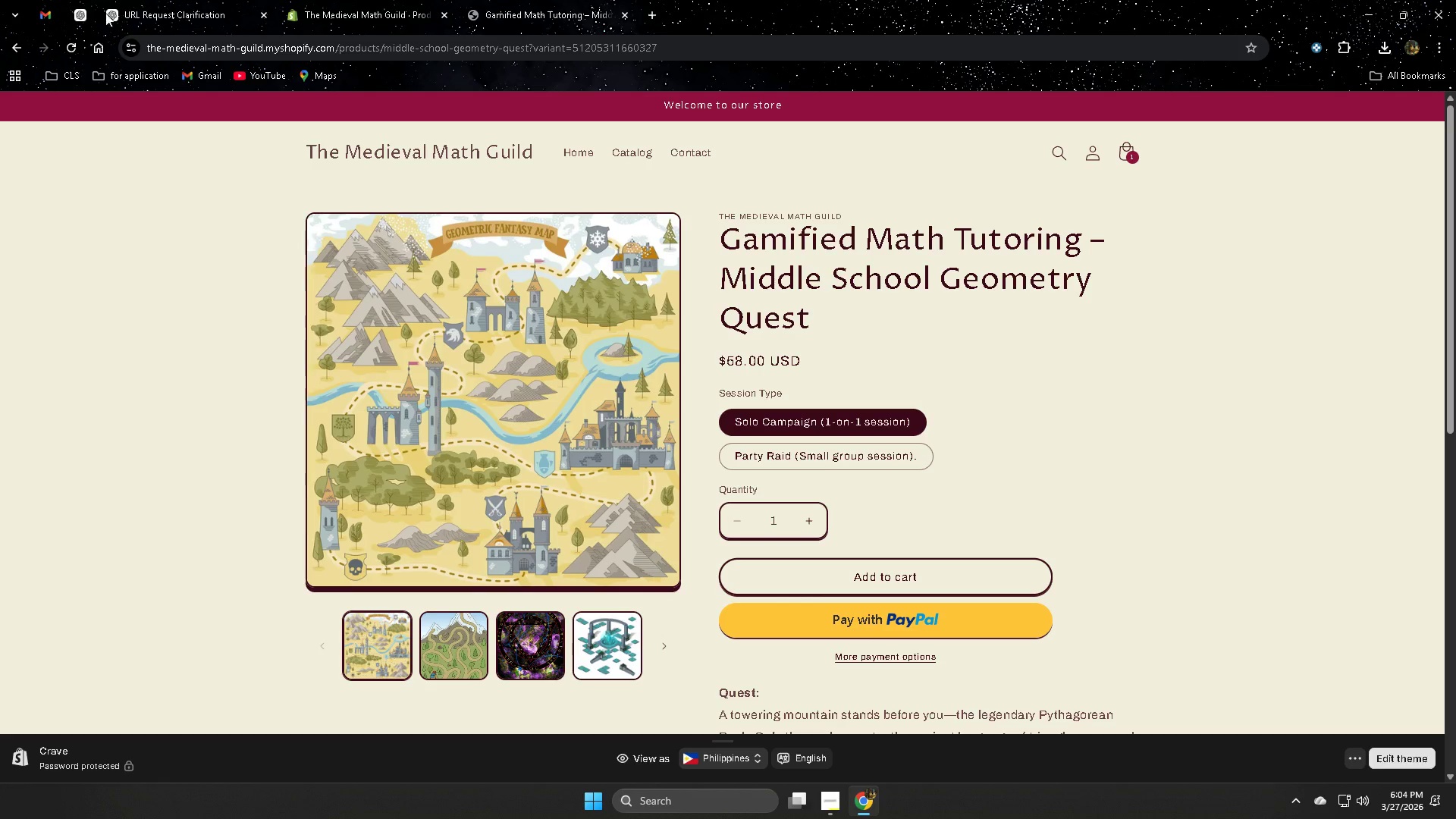 
mouse_move([132, 14])
 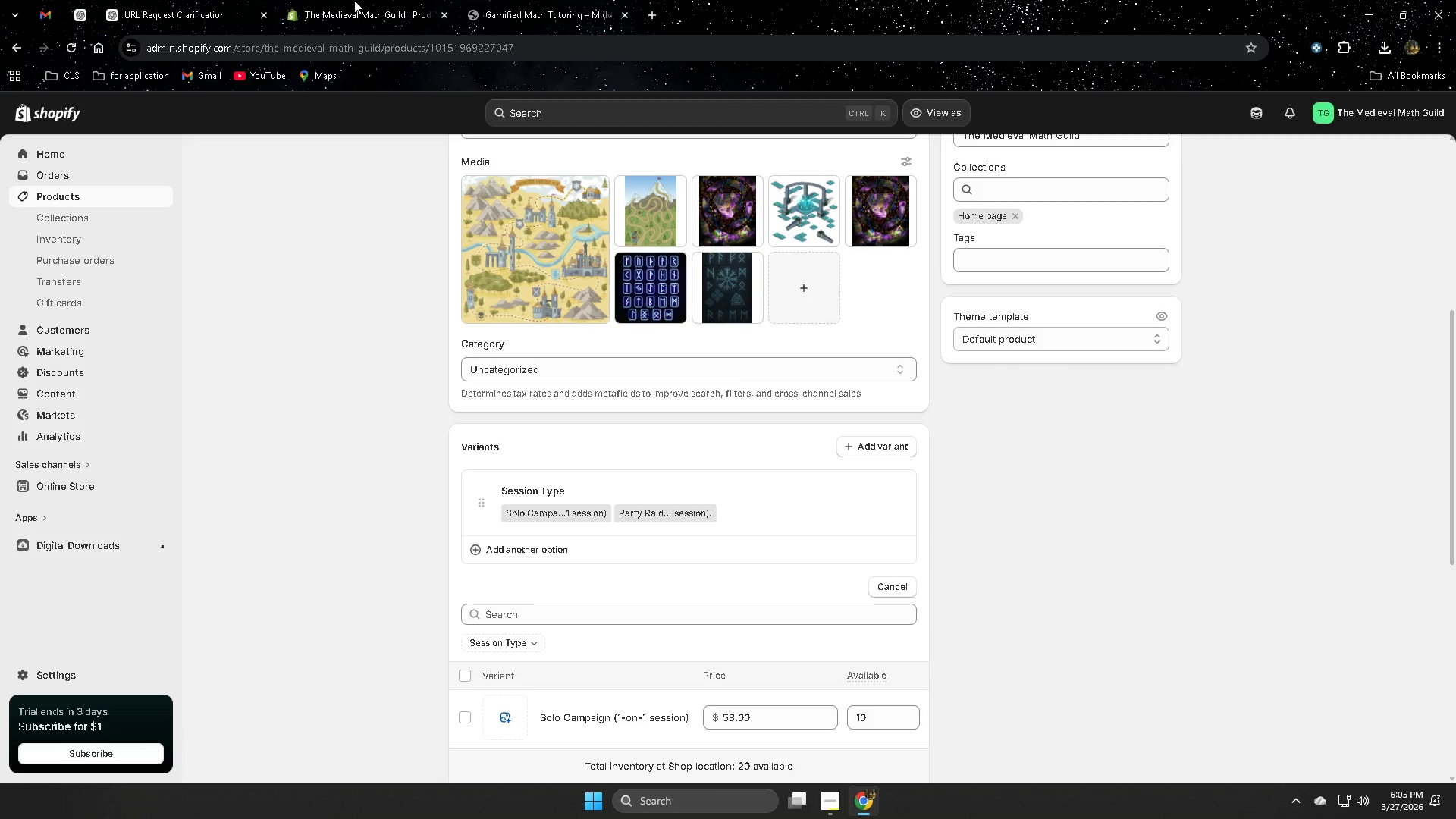 
left_click([202, 0])
 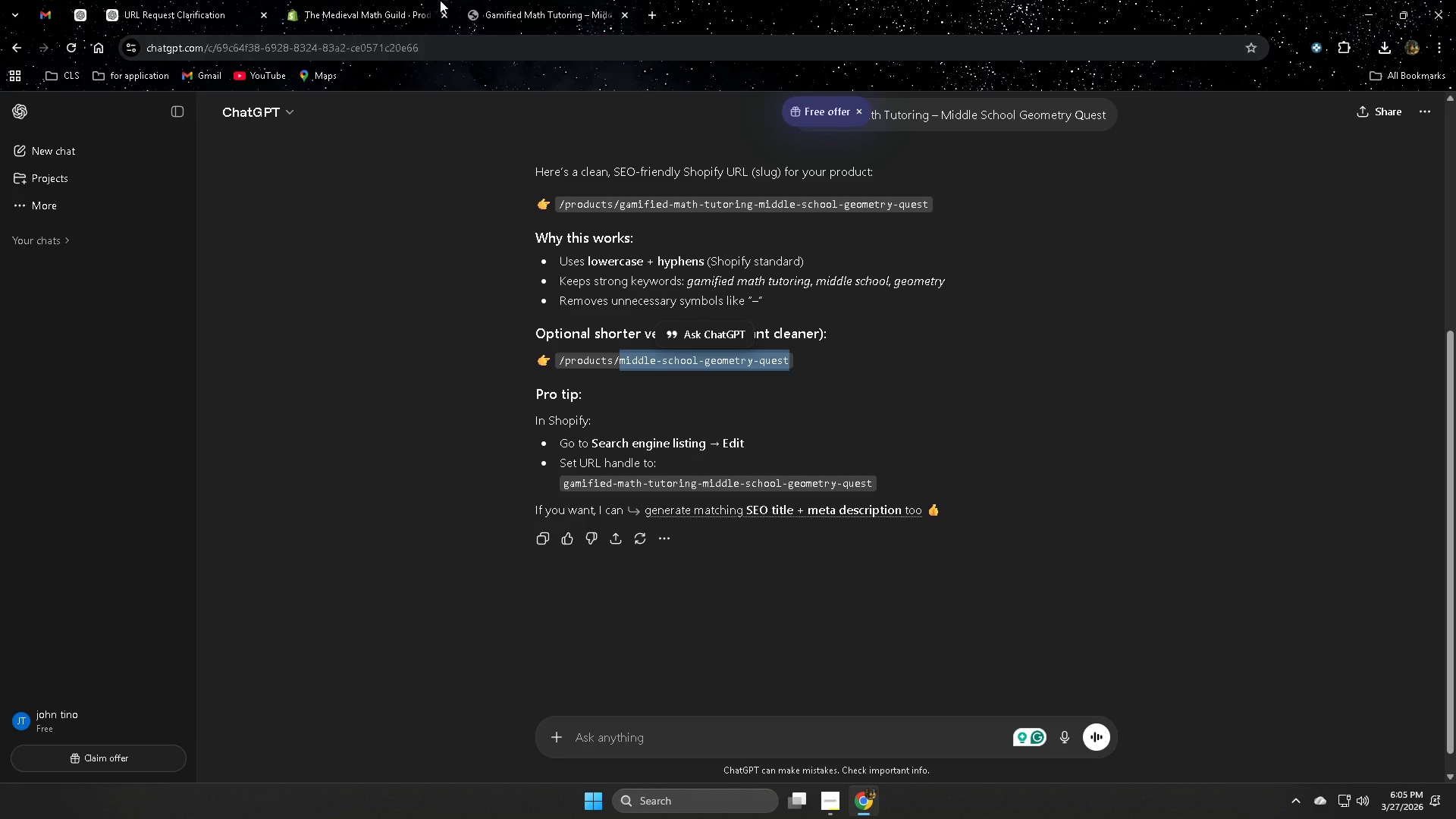 
left_click([381, 8])
 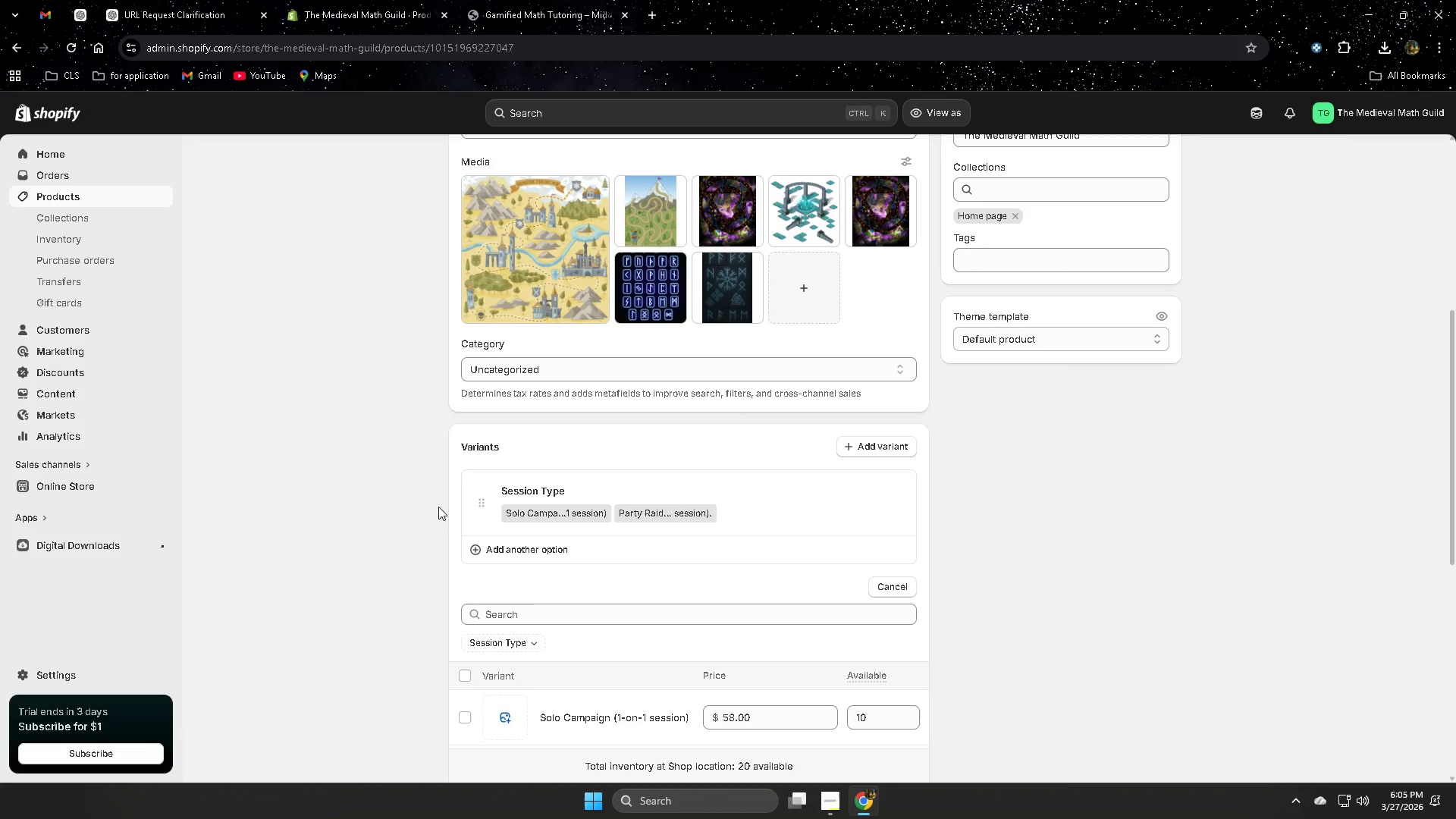 
scroll: coordinate [314, 557], scroll_direction: up, amount: 11.0
 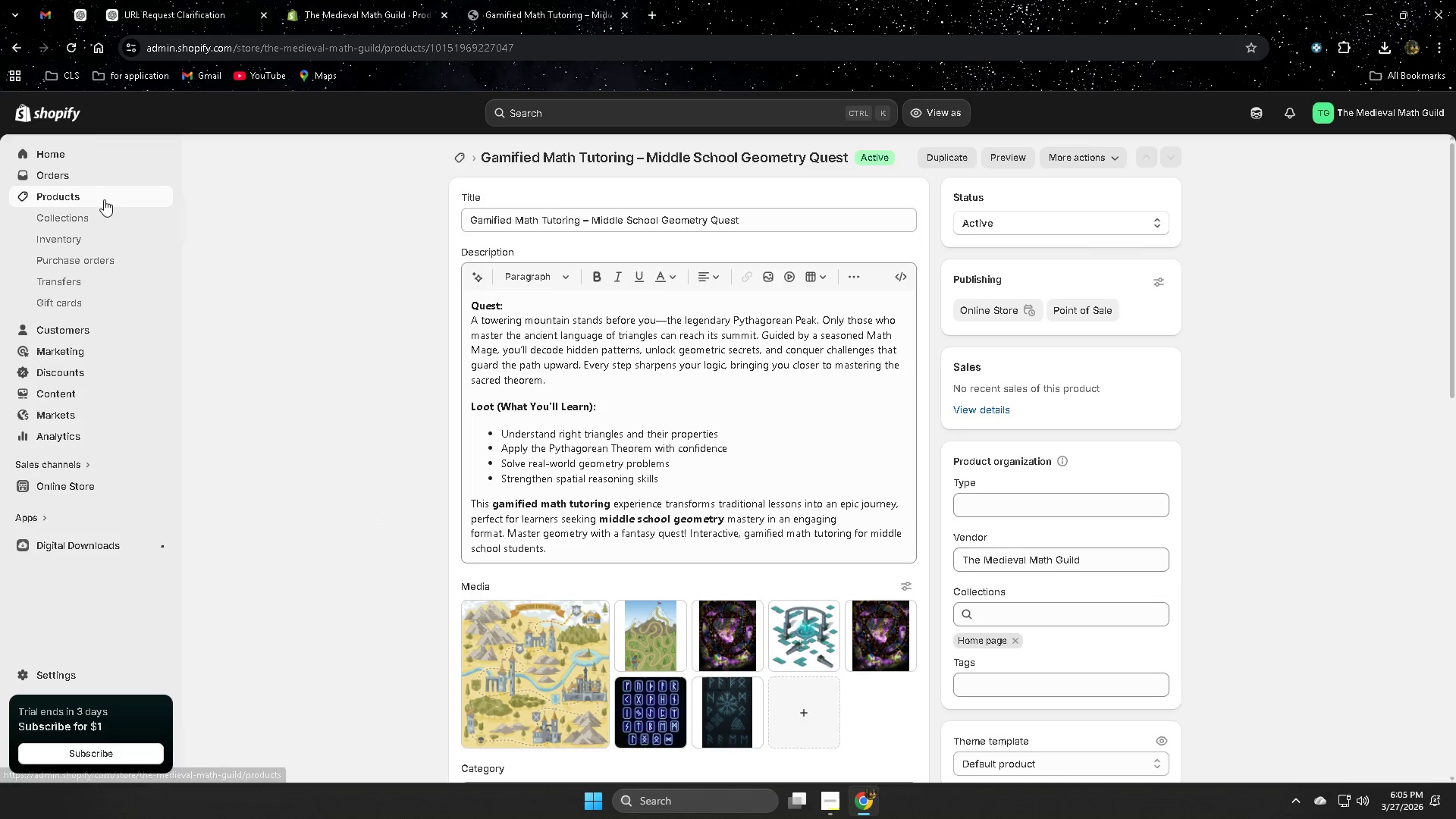 
left_click([104, 199])
 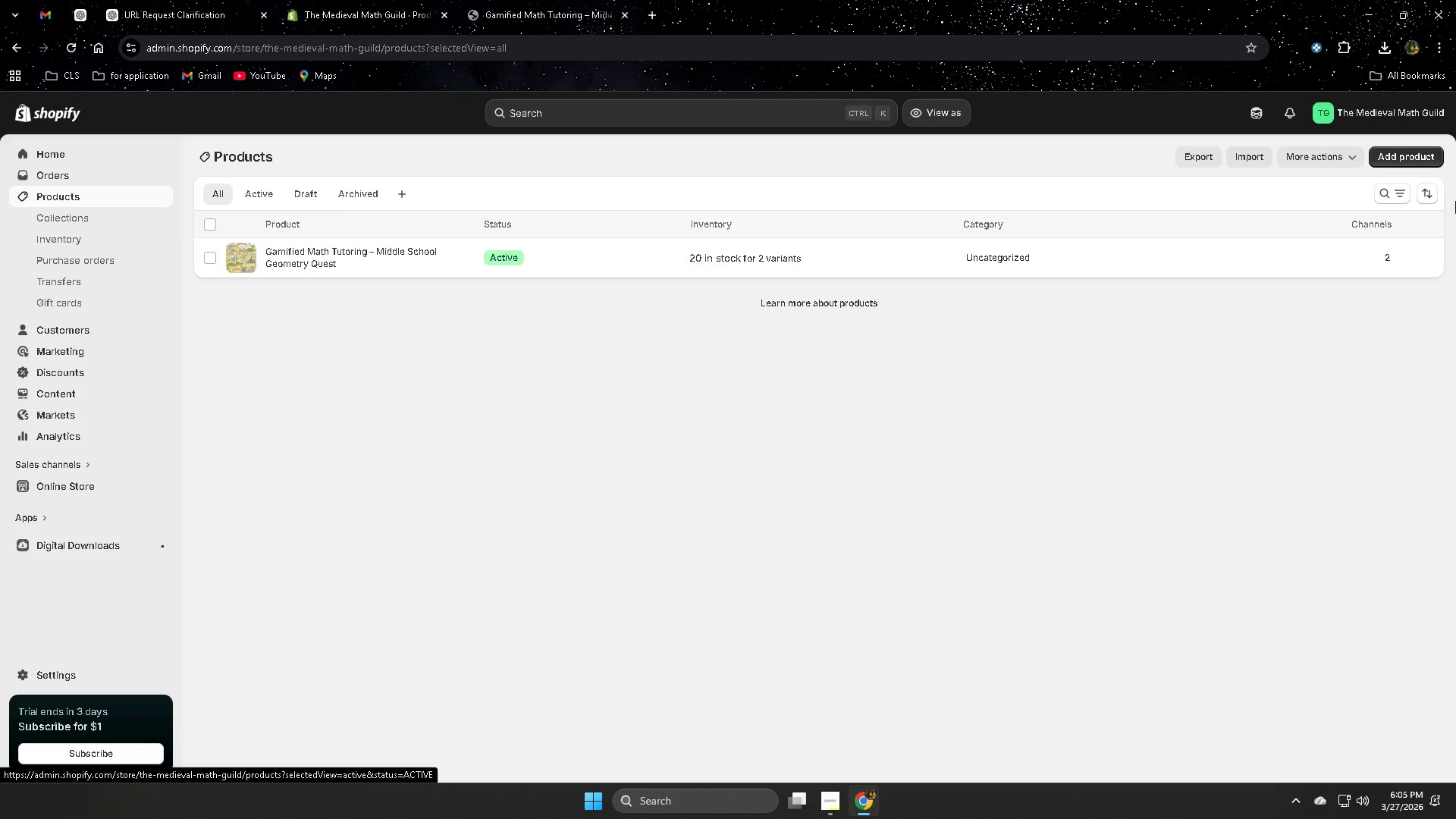 
left_click([1401, 157])
 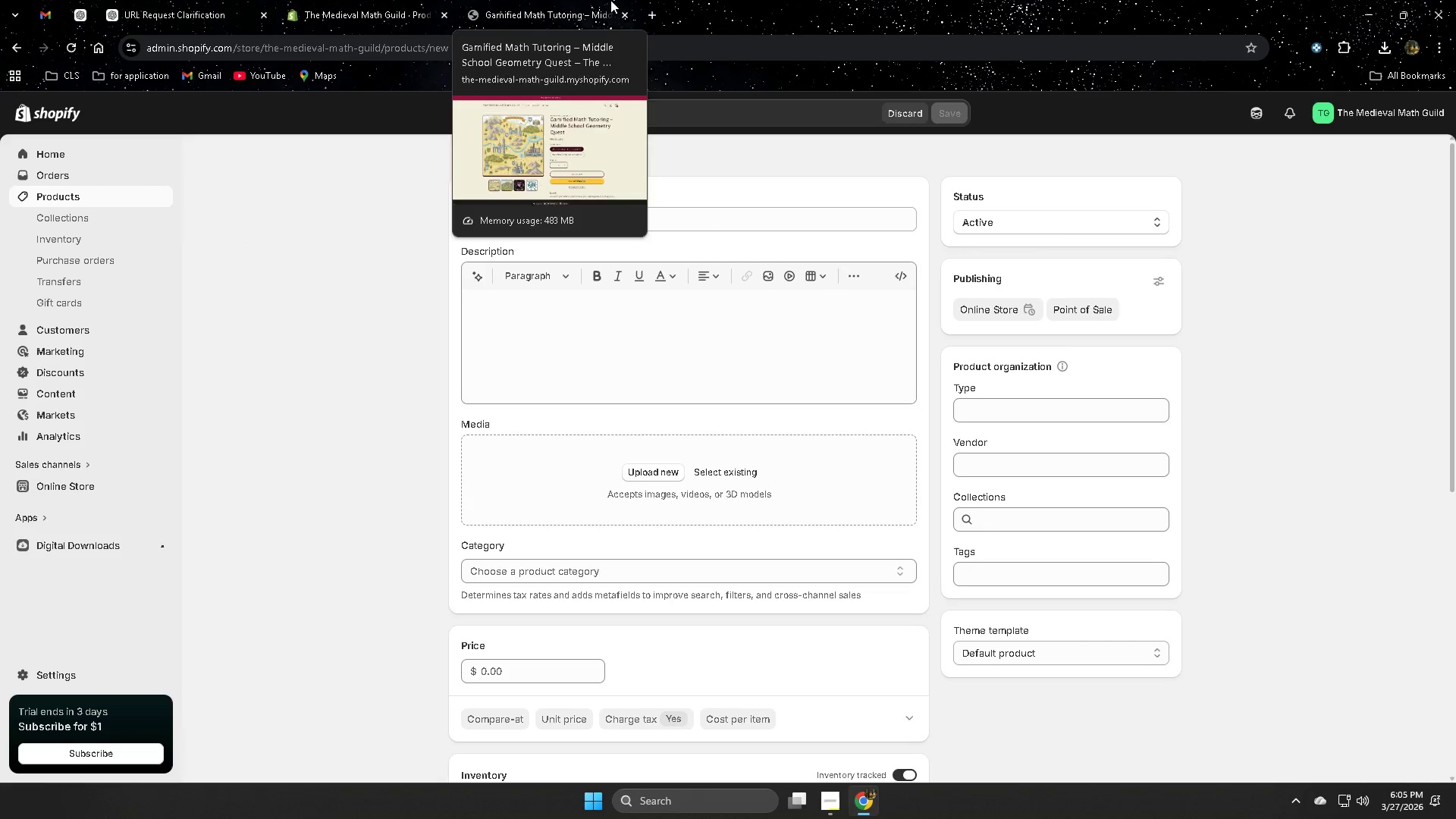 
left_click([1387, 46])
 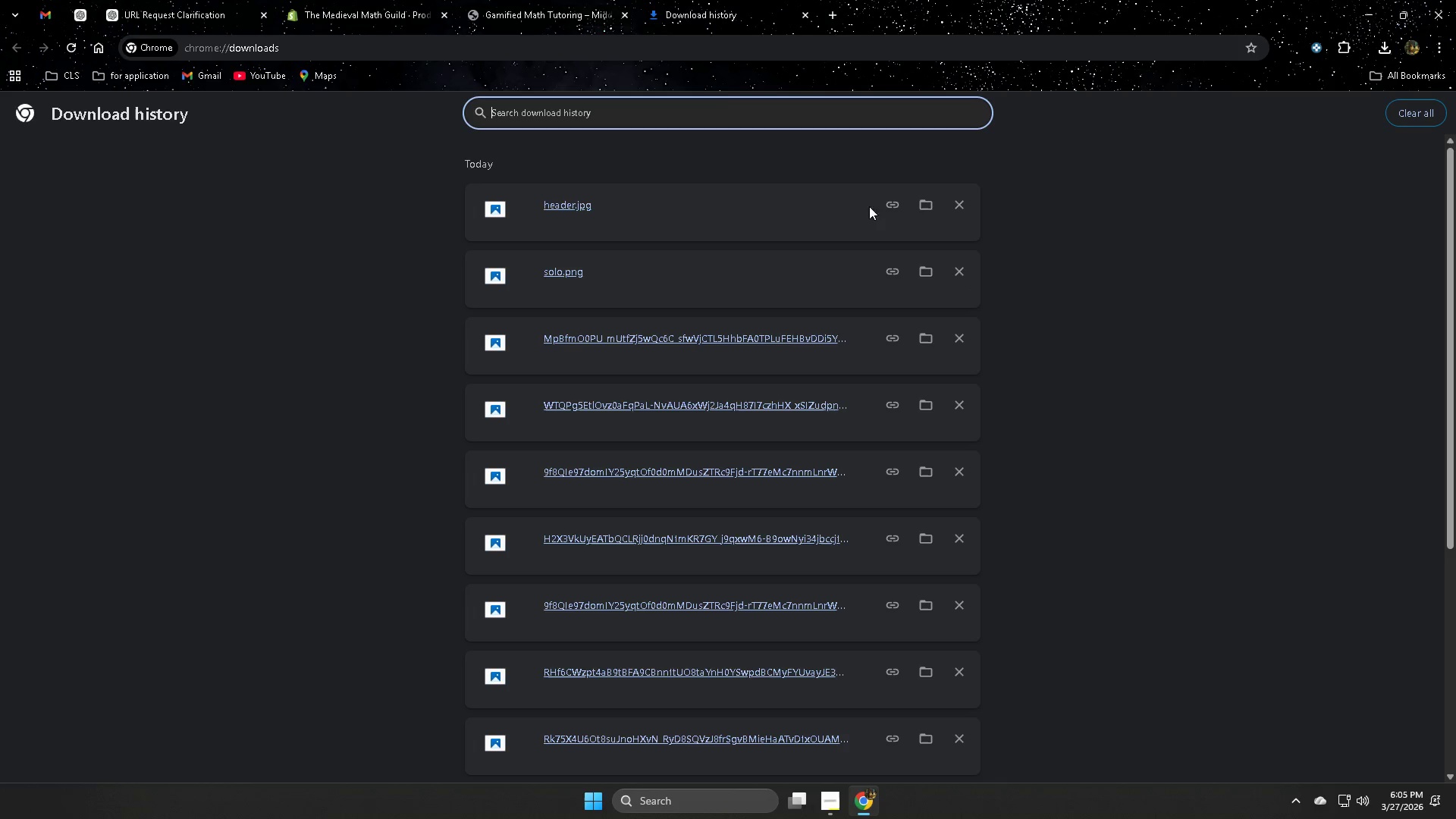 
double_click([959, 206])
 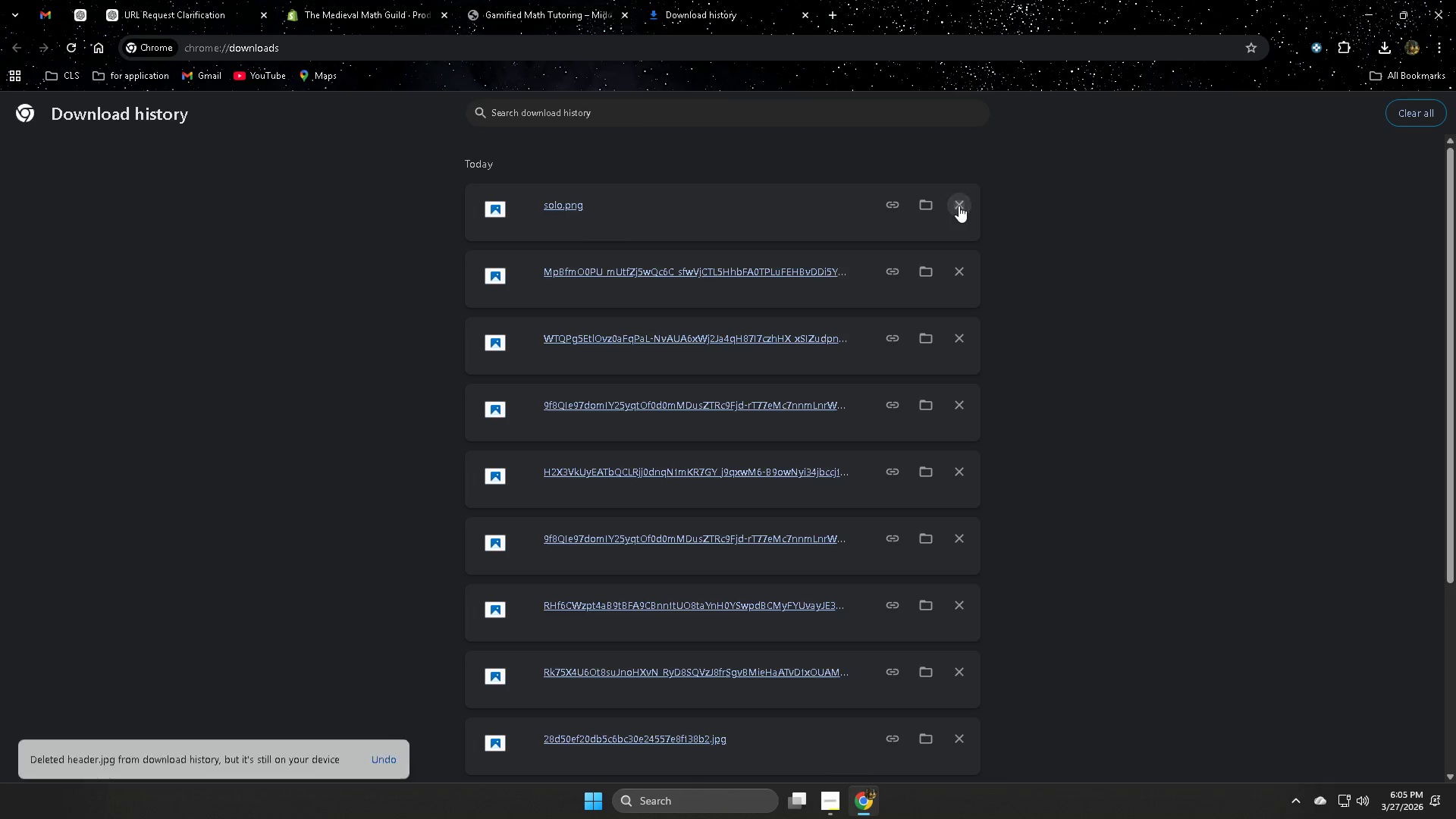 
triple_click([959, 206])
 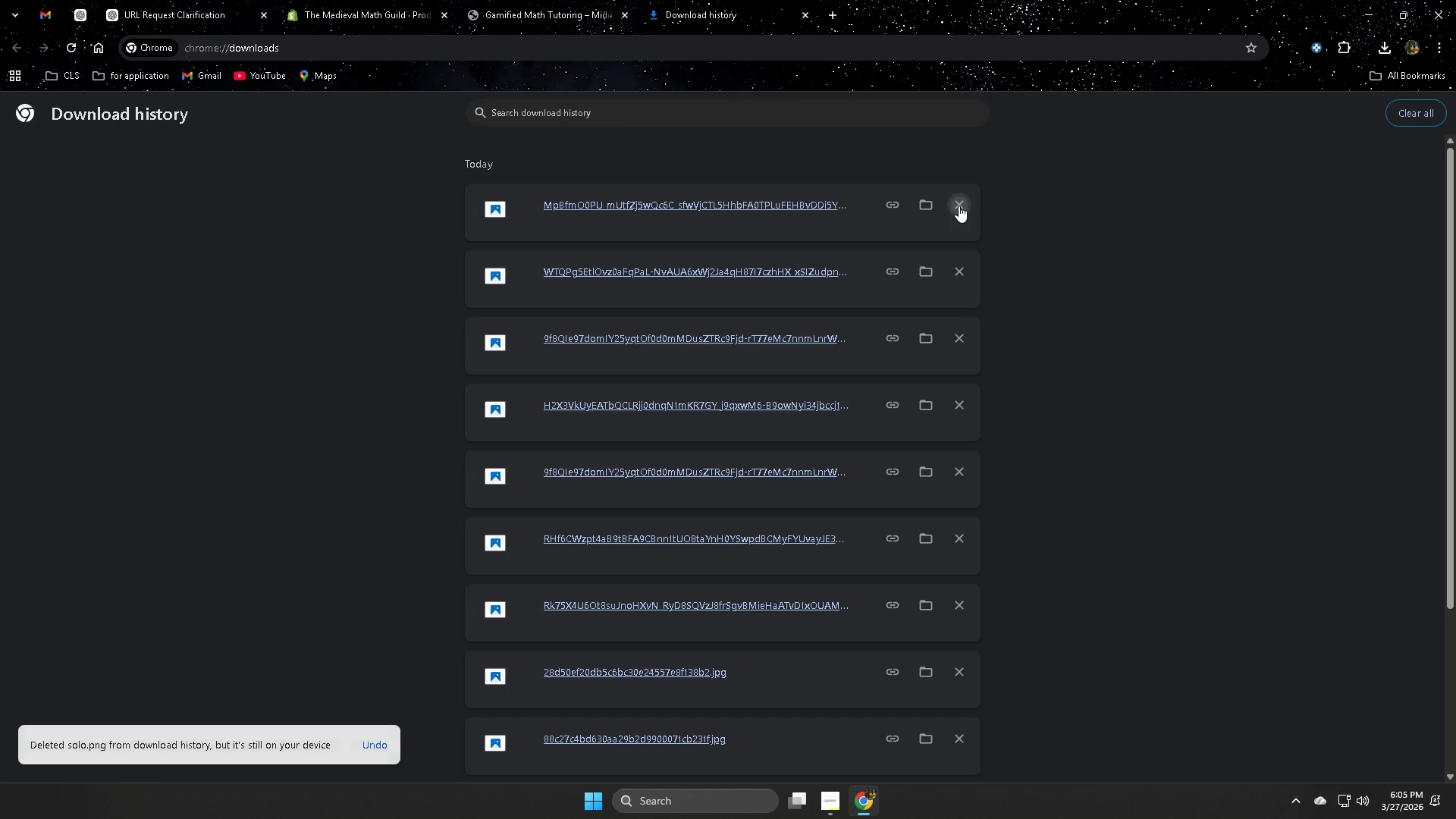 
triple_click([959, 206])
 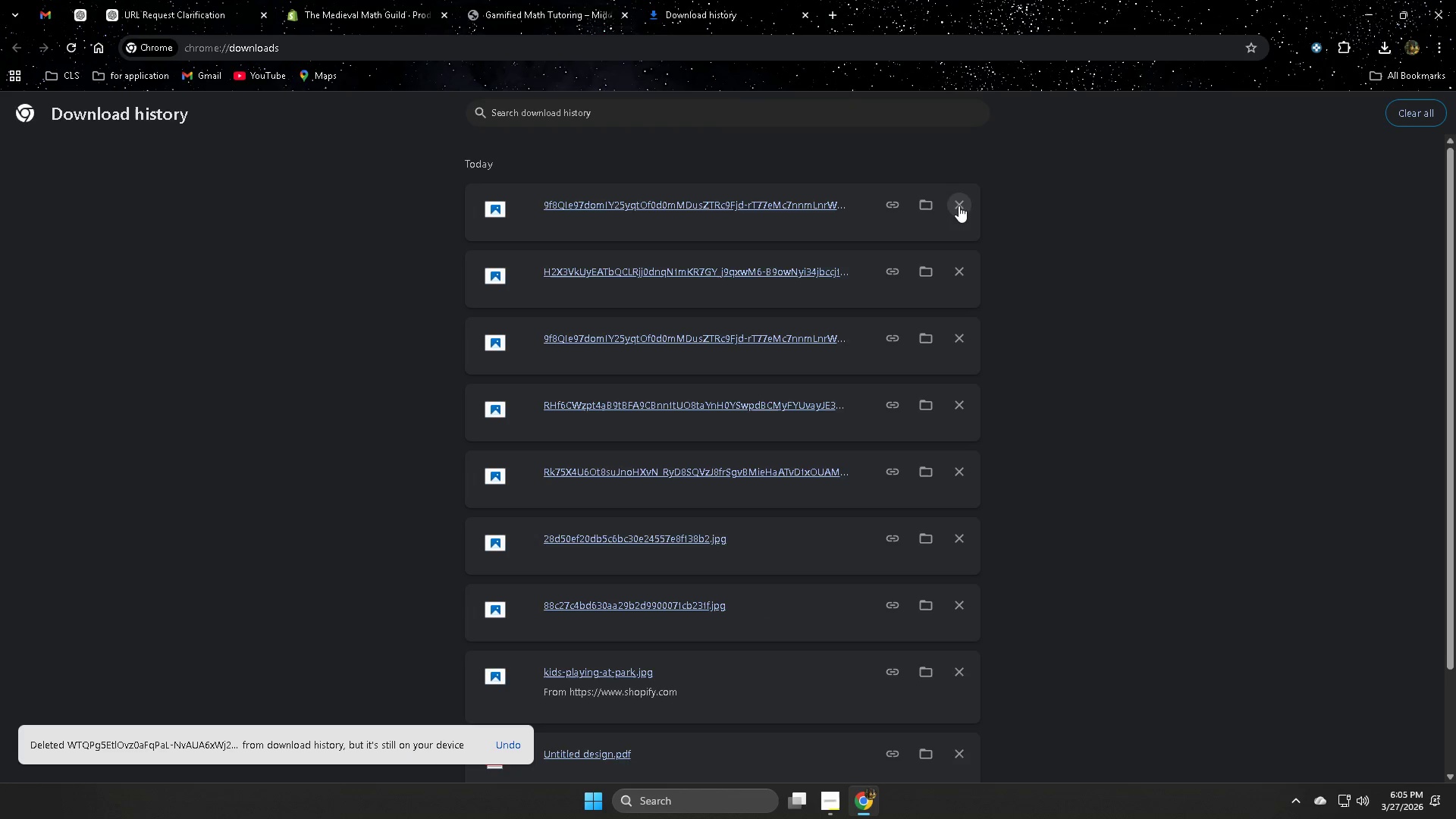 
triple_click([959, 206])
 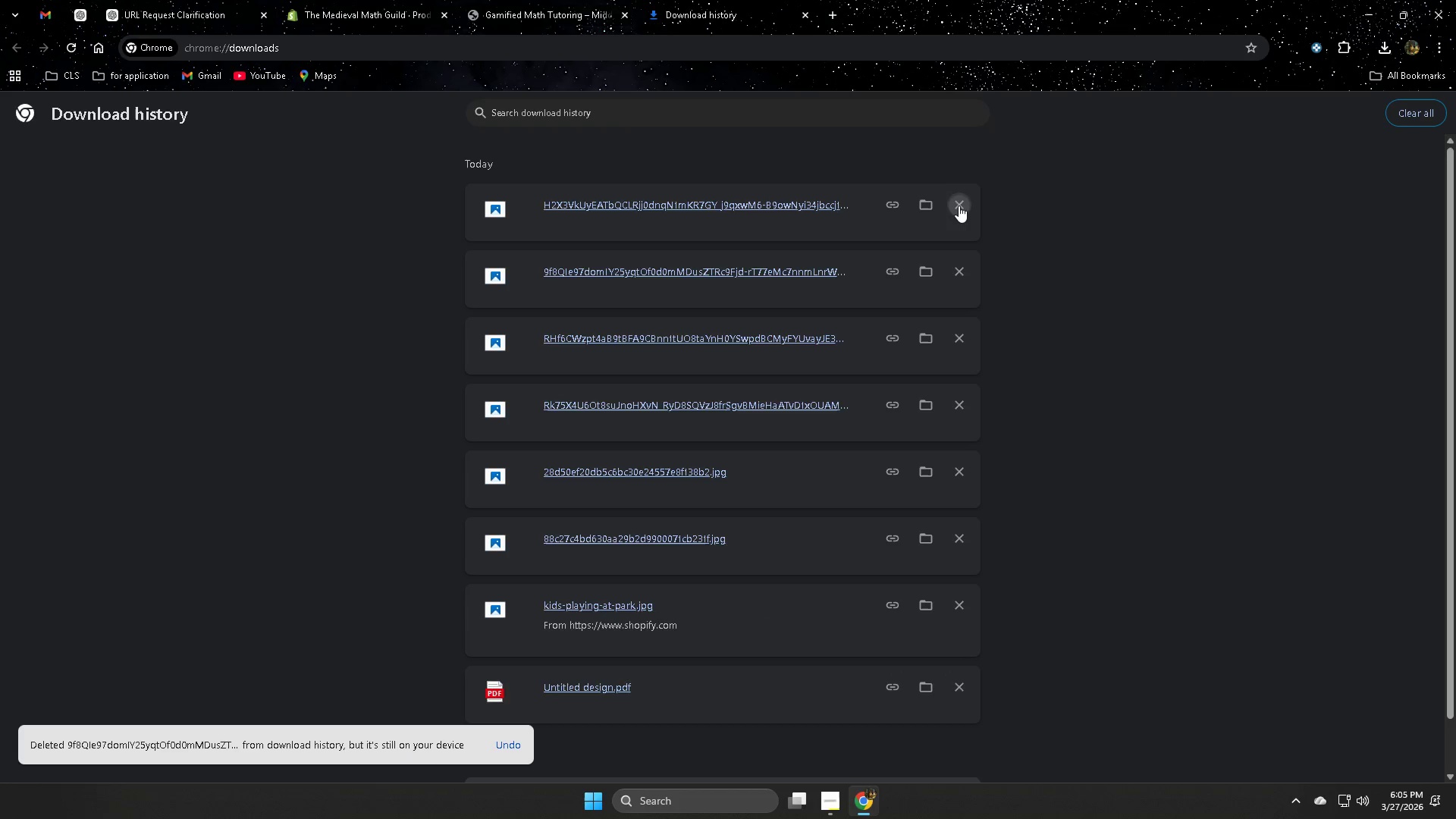 
triple_click([959, 206])
 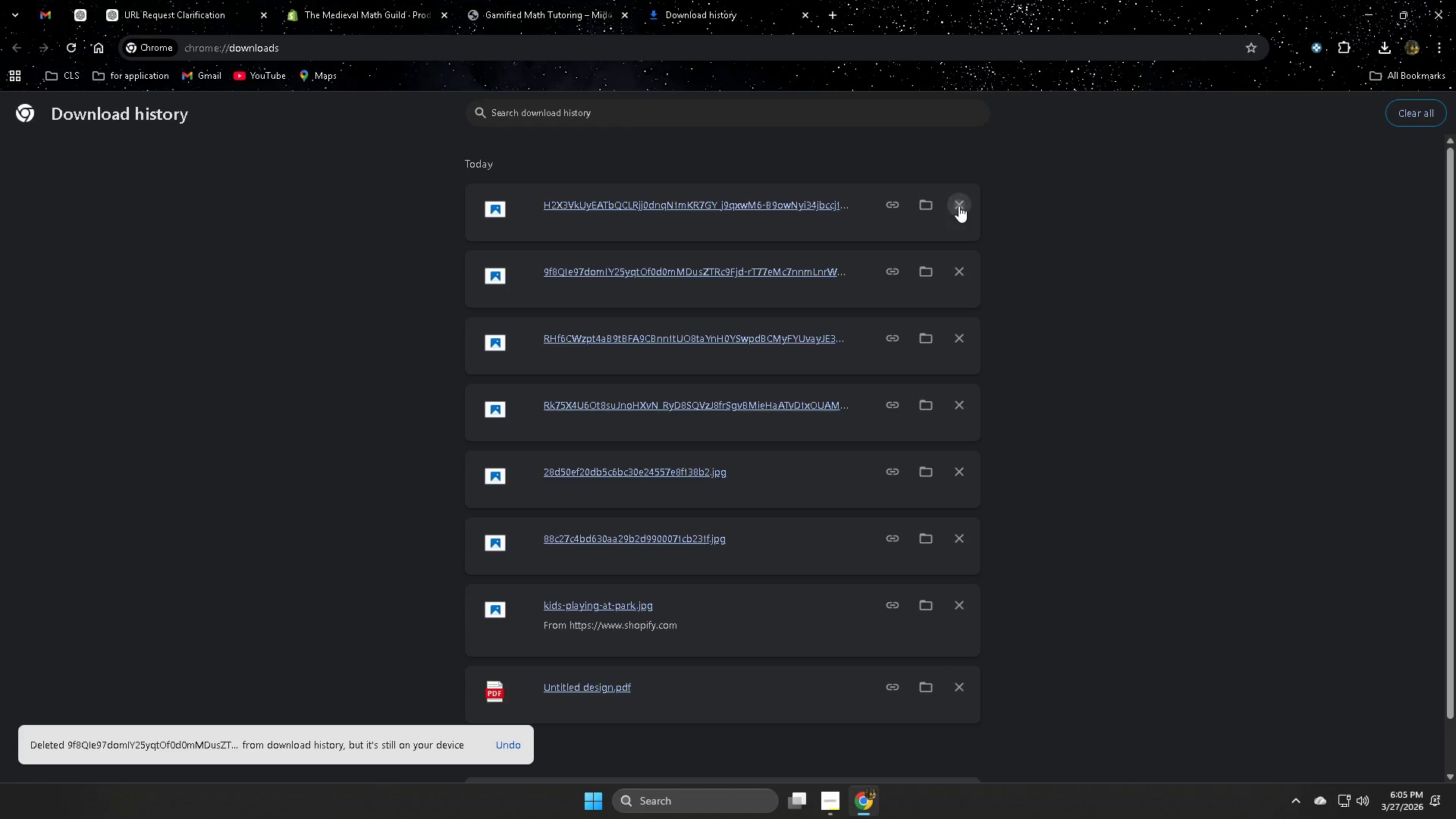 
triple_click([959, 206])
 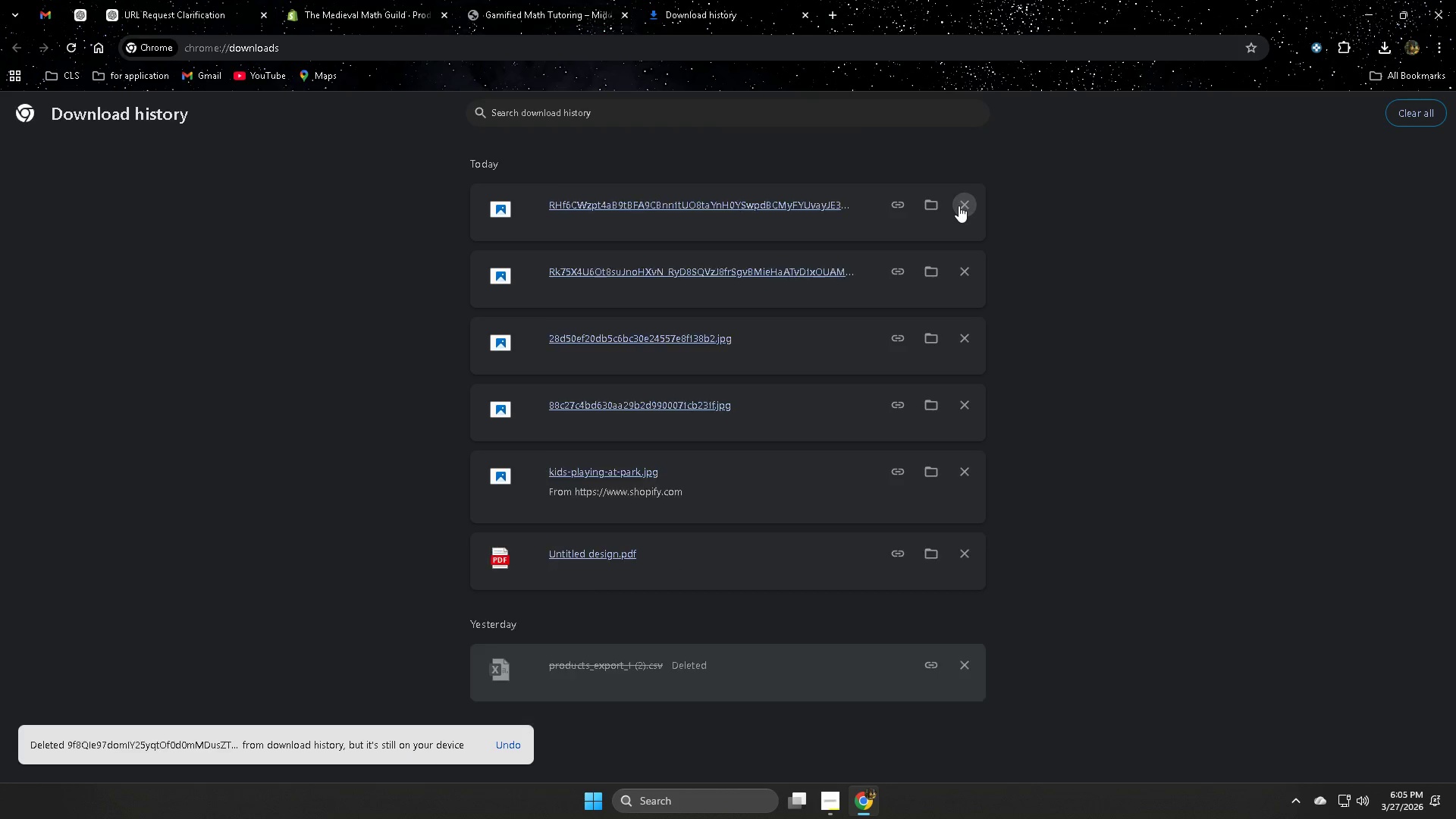 
triple_click([959, 206])
 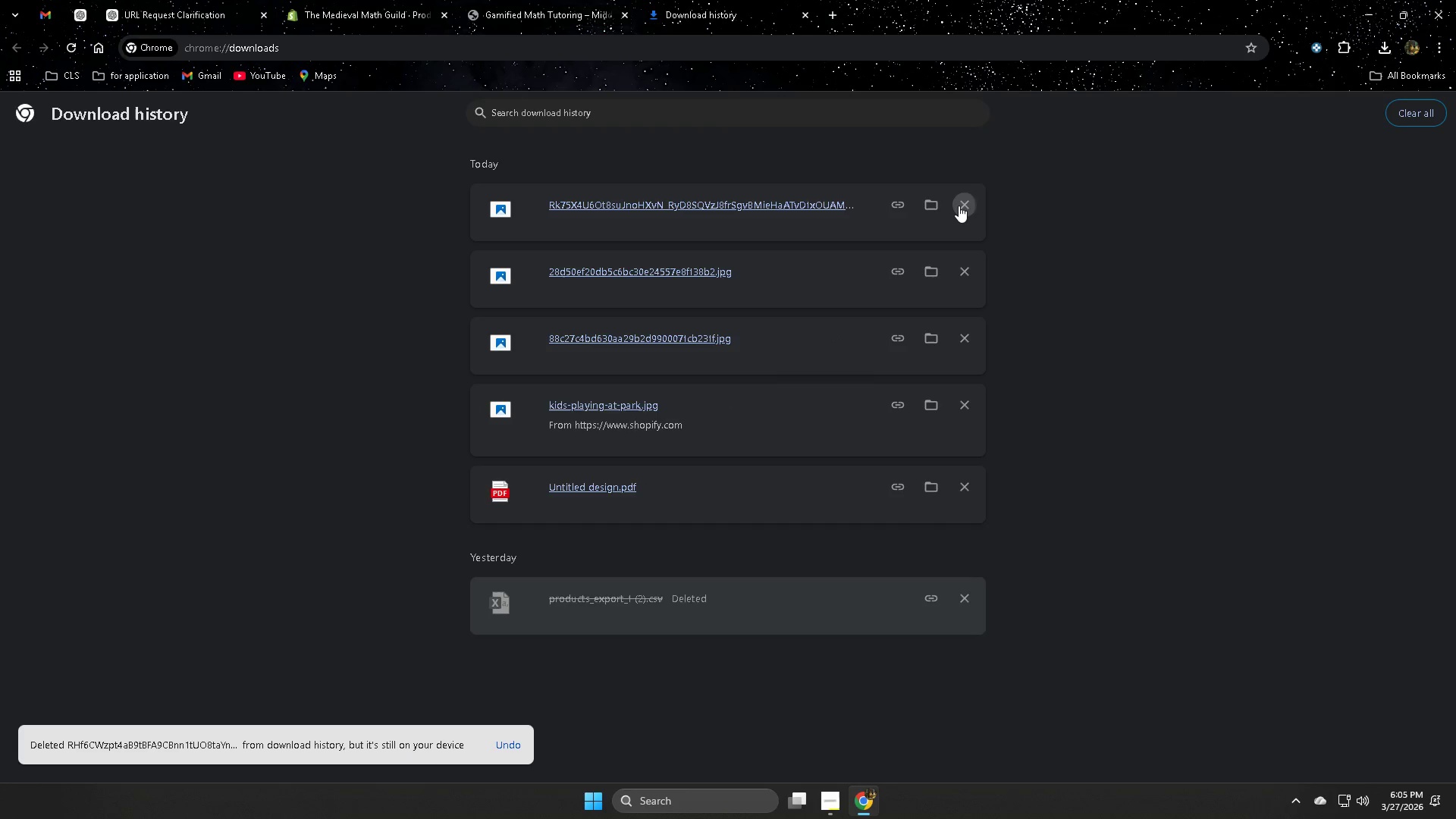 
triple_click([959, 206])
 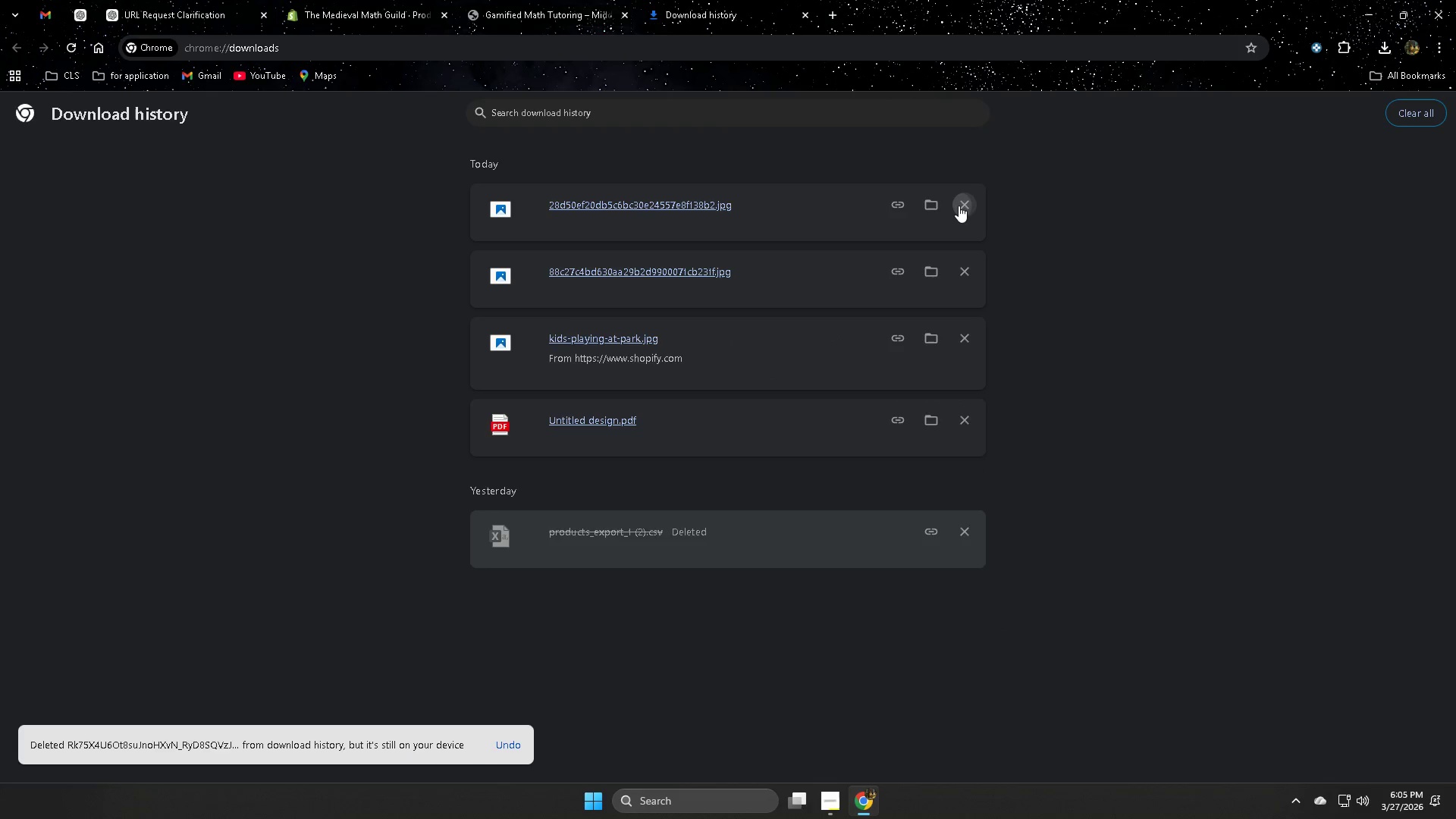 
triple_click([959, 206])
 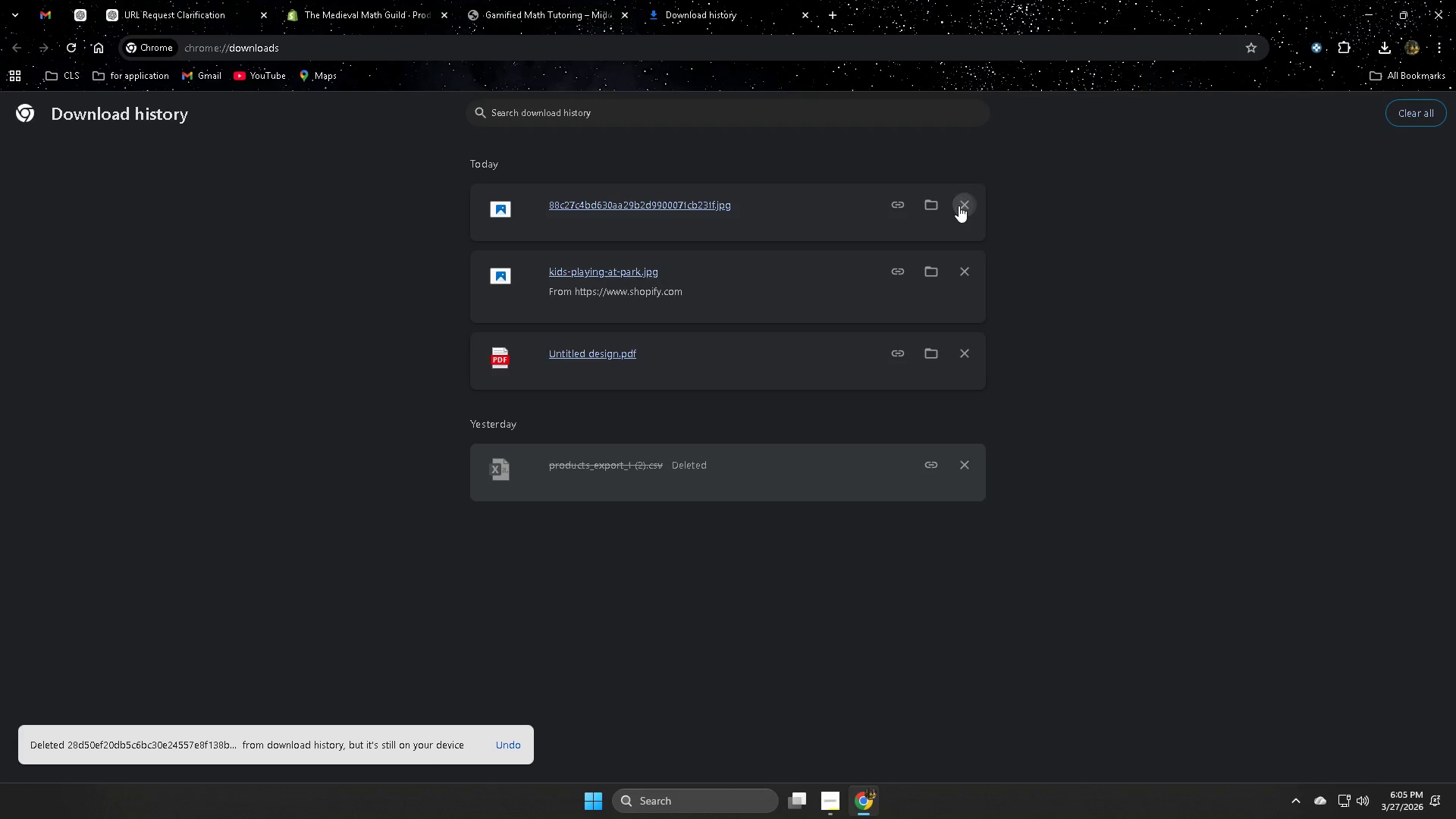 
triple_click([959, 206])
 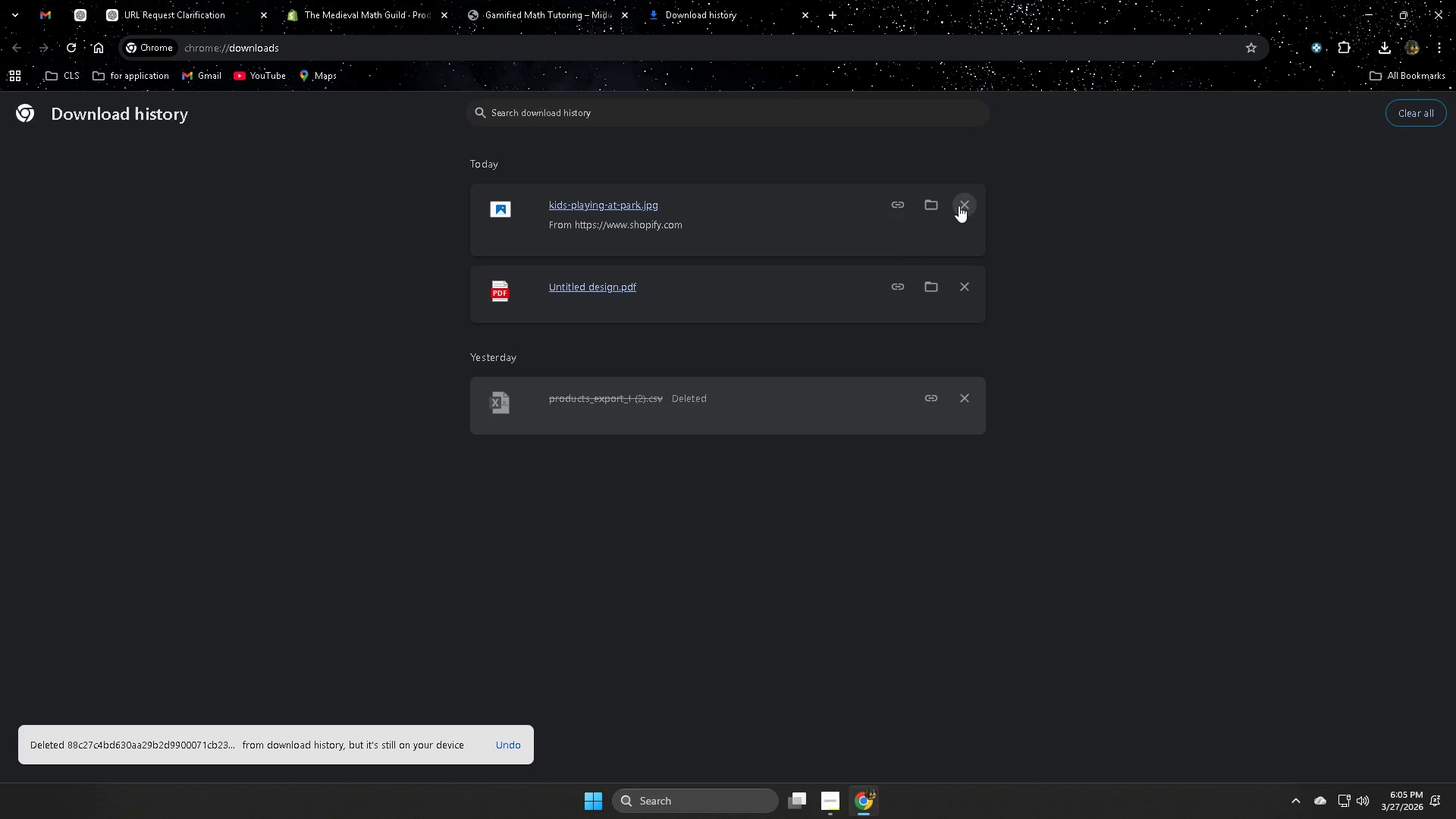 
triple_click([959, 206])
 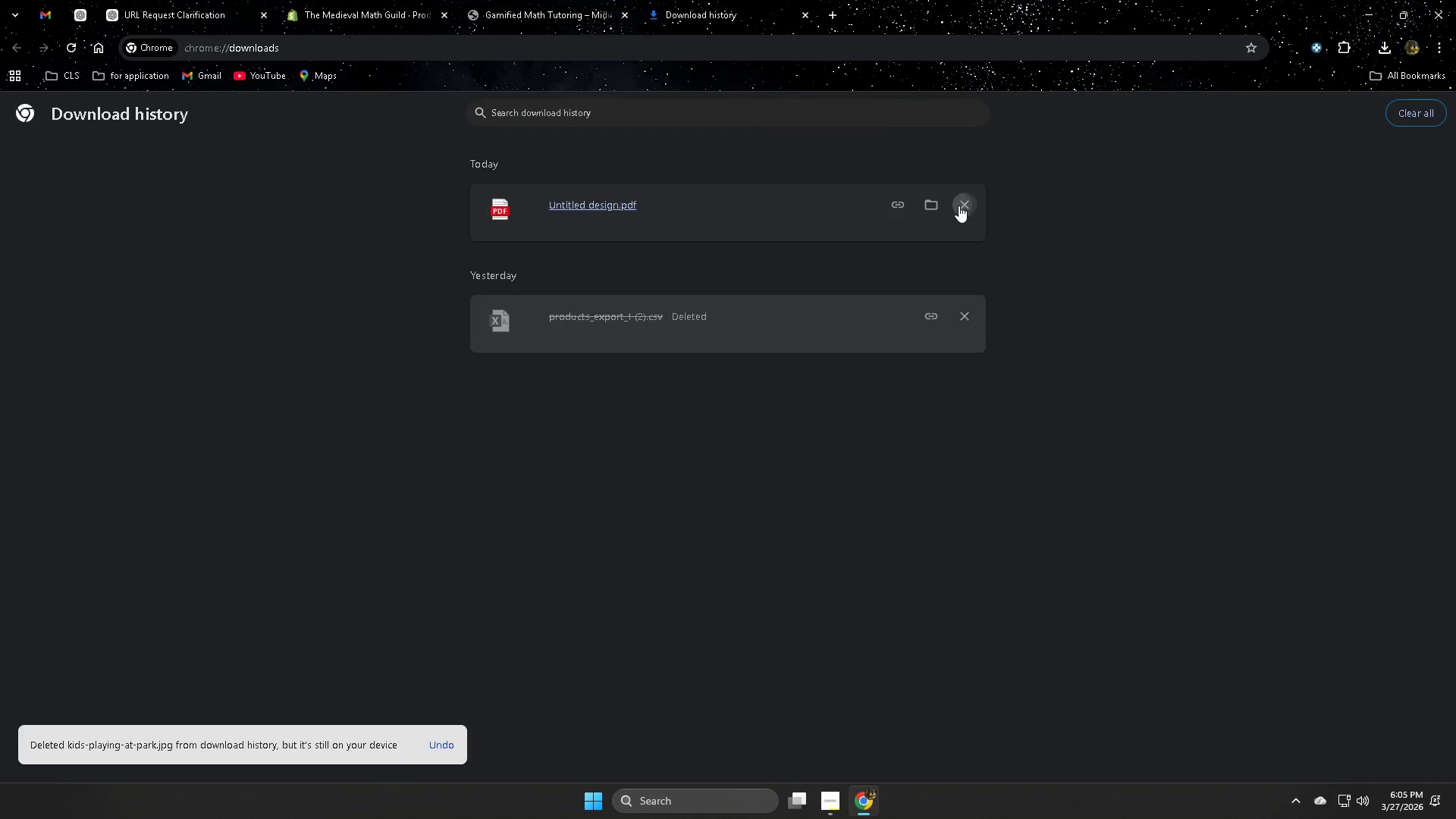 
triple_click([959, 206])
 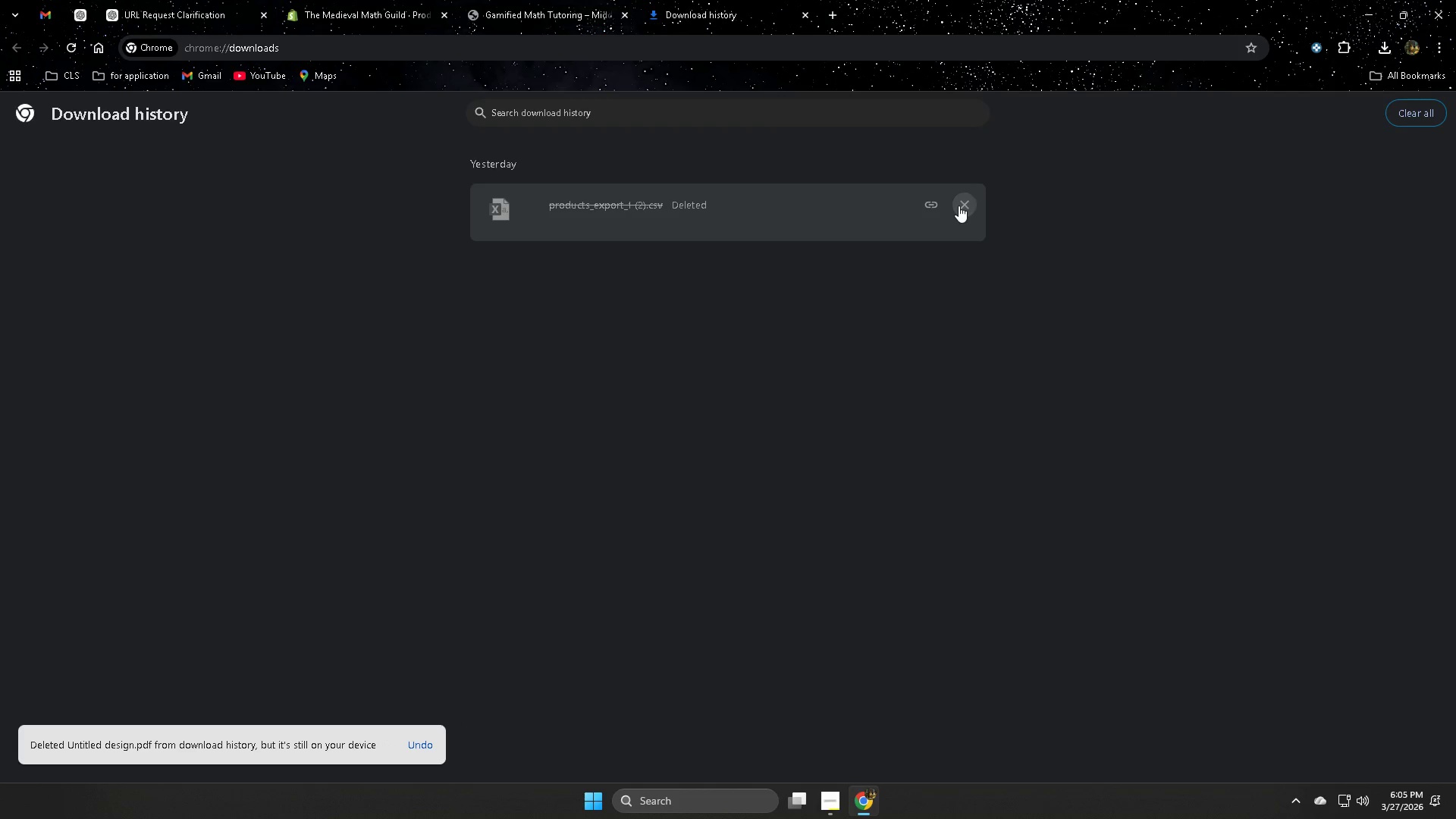 
triple_click([959, 206])
 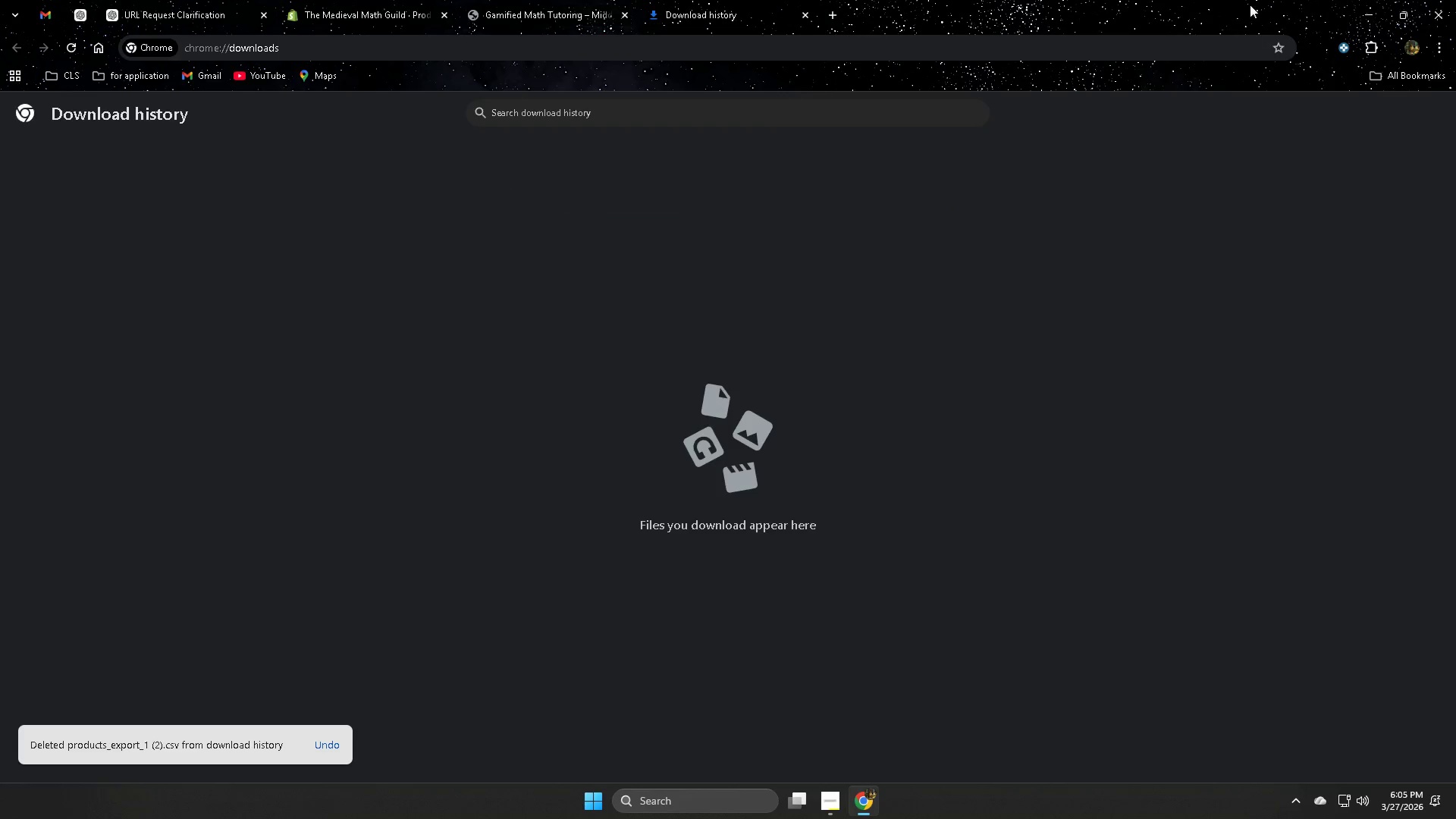 
left_click([1367, 2])
 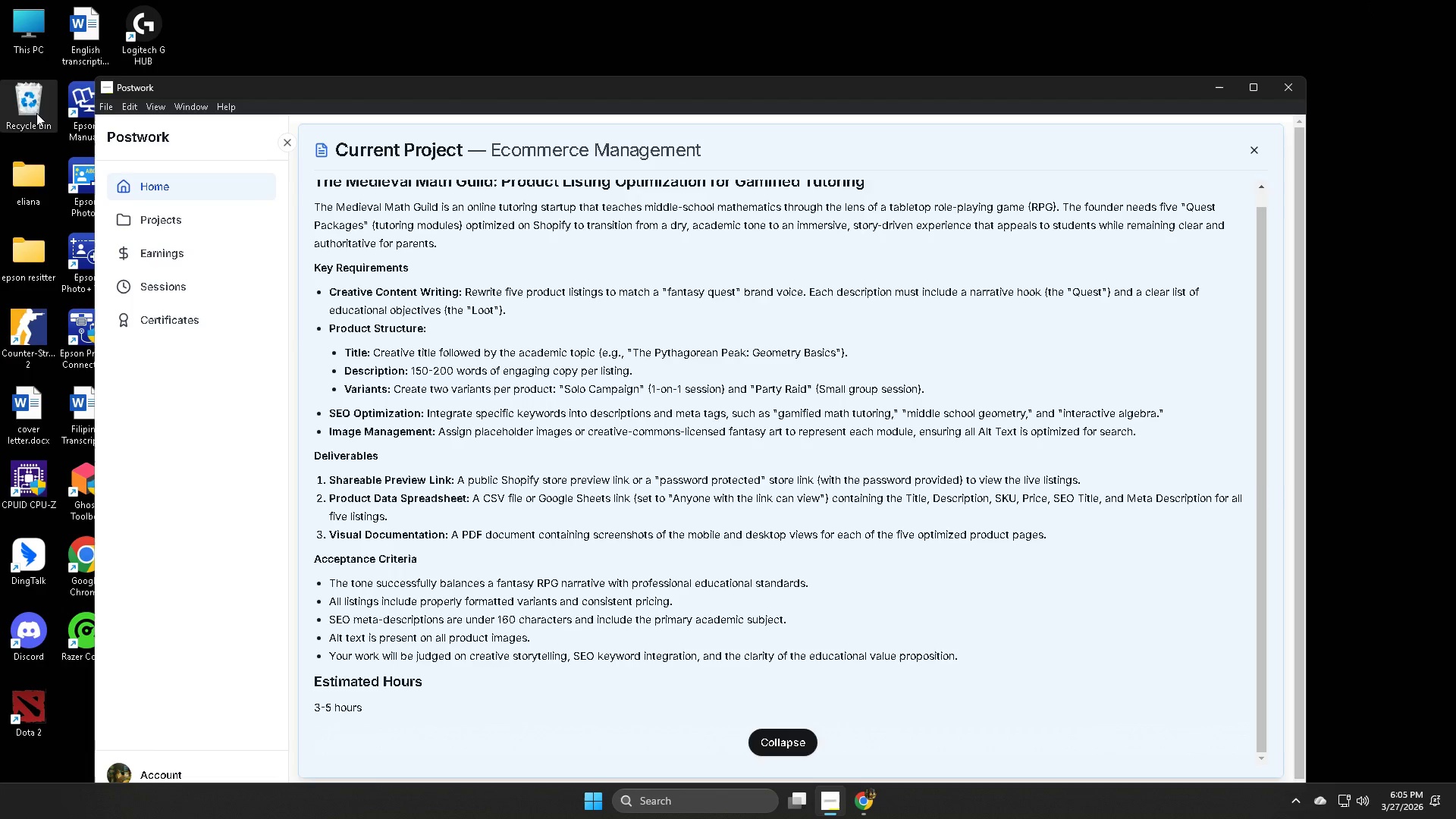 
double_click([31, 100])
 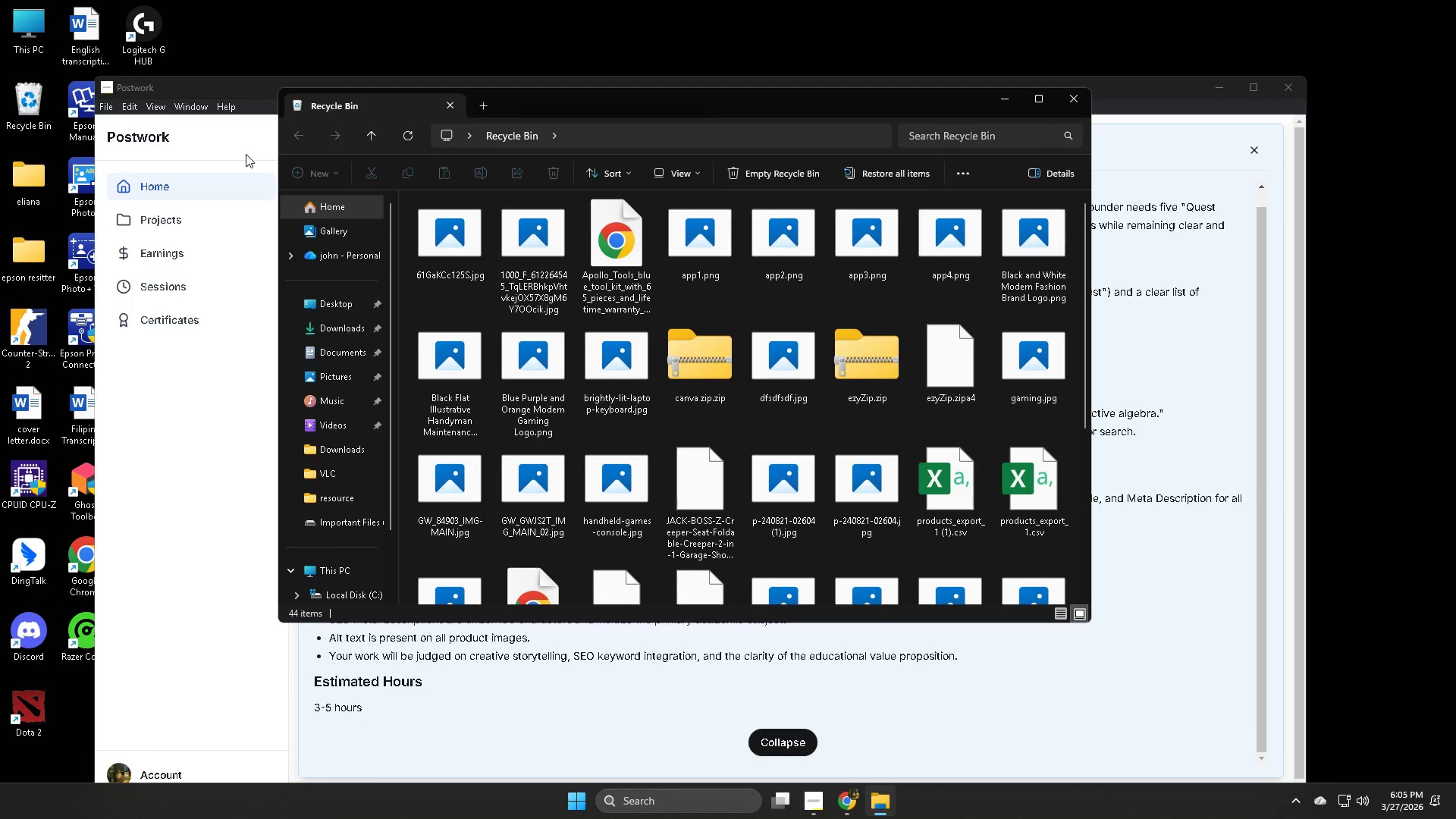 
key(Control+A)
 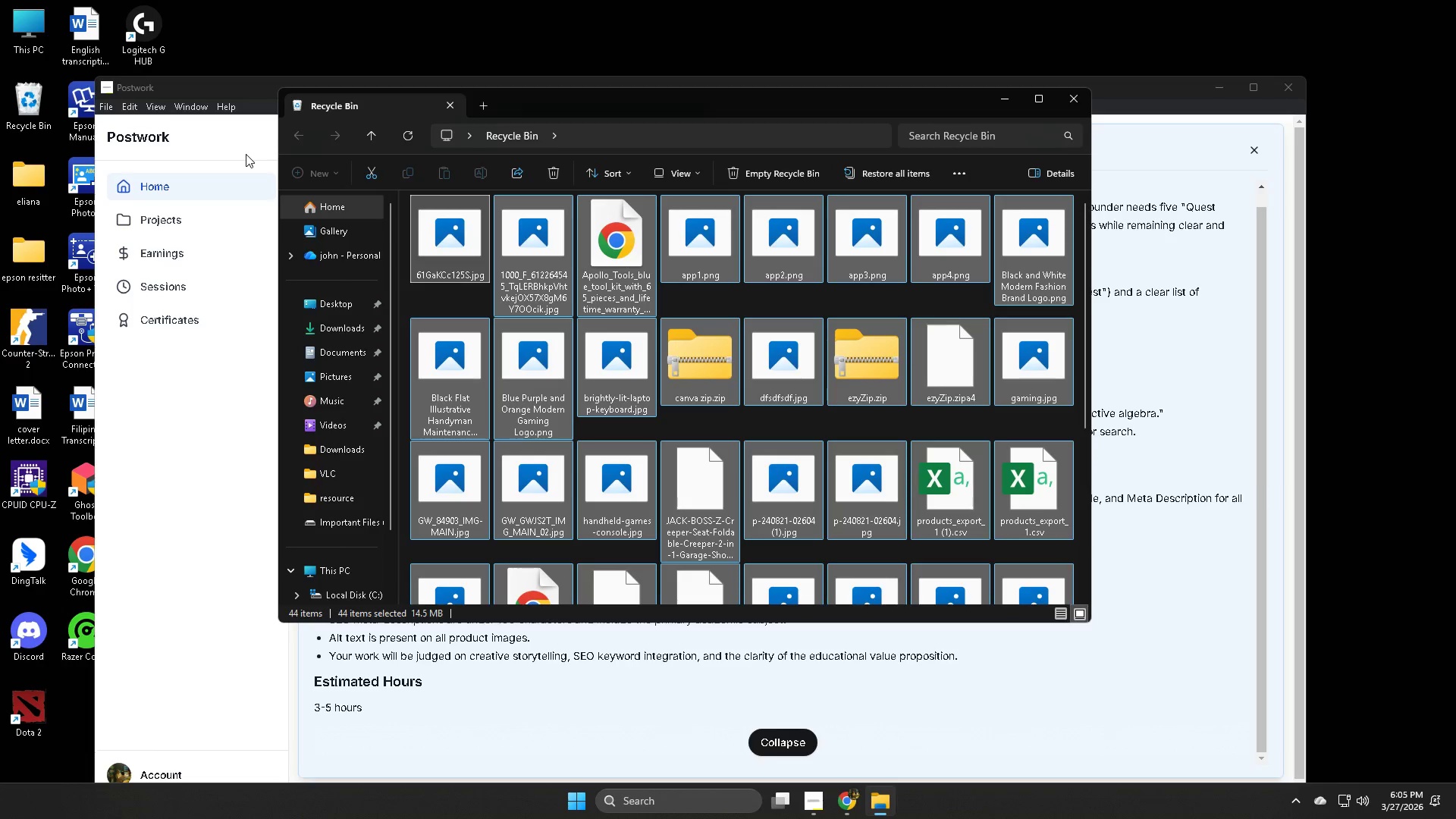 
key(Delete)
 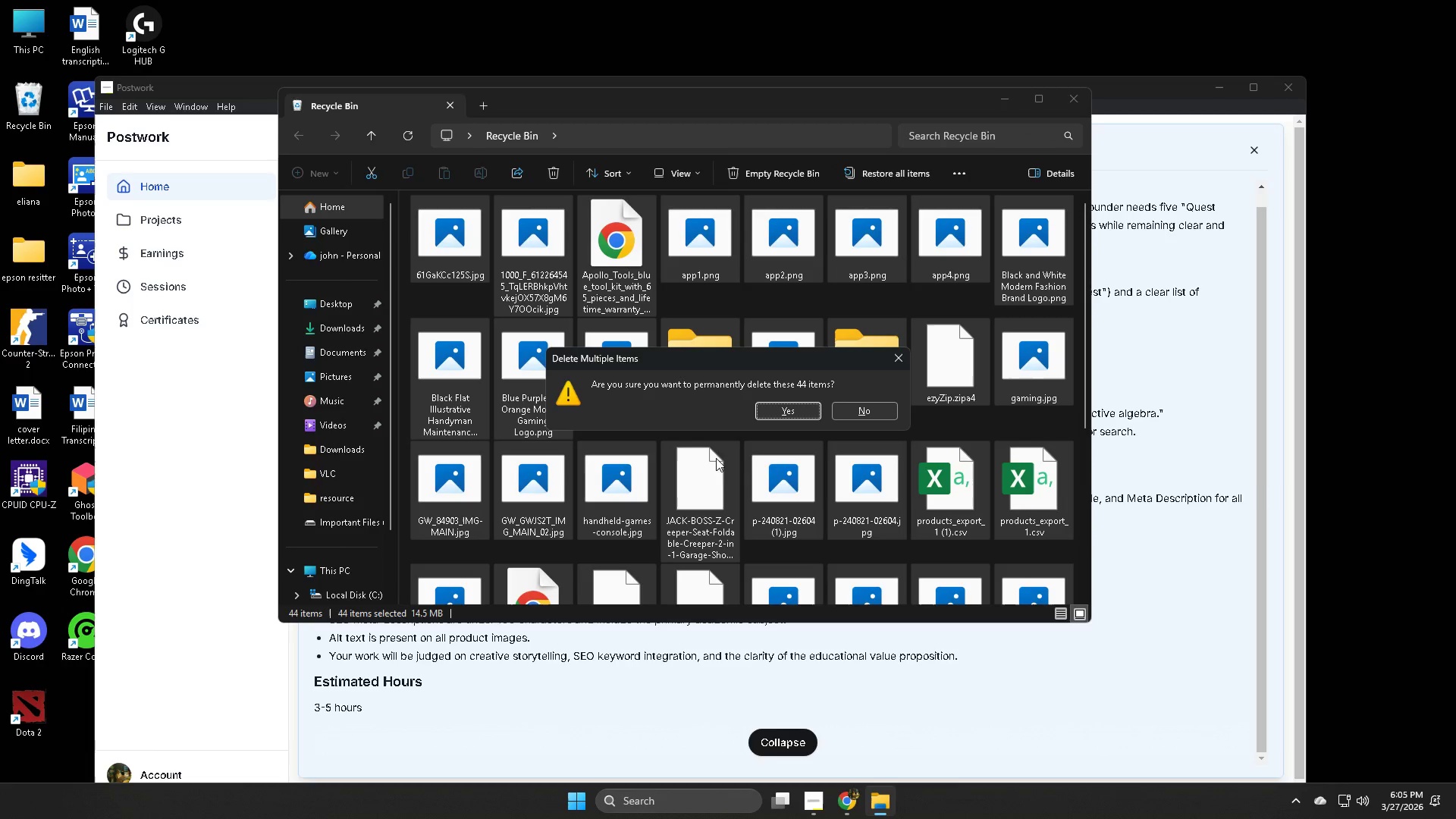 
left_click([799, 413])
 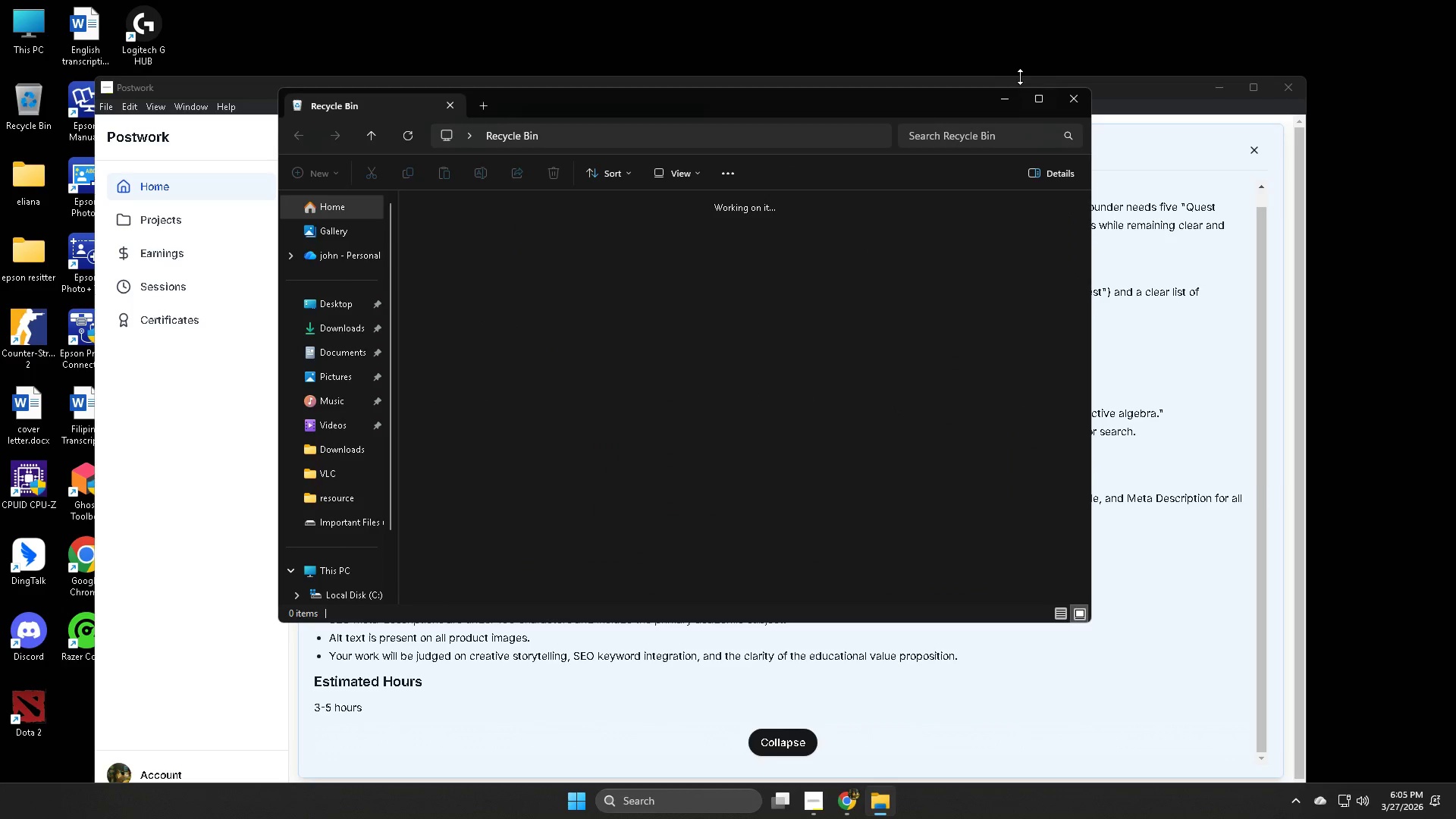 
left_click([1007, 96])